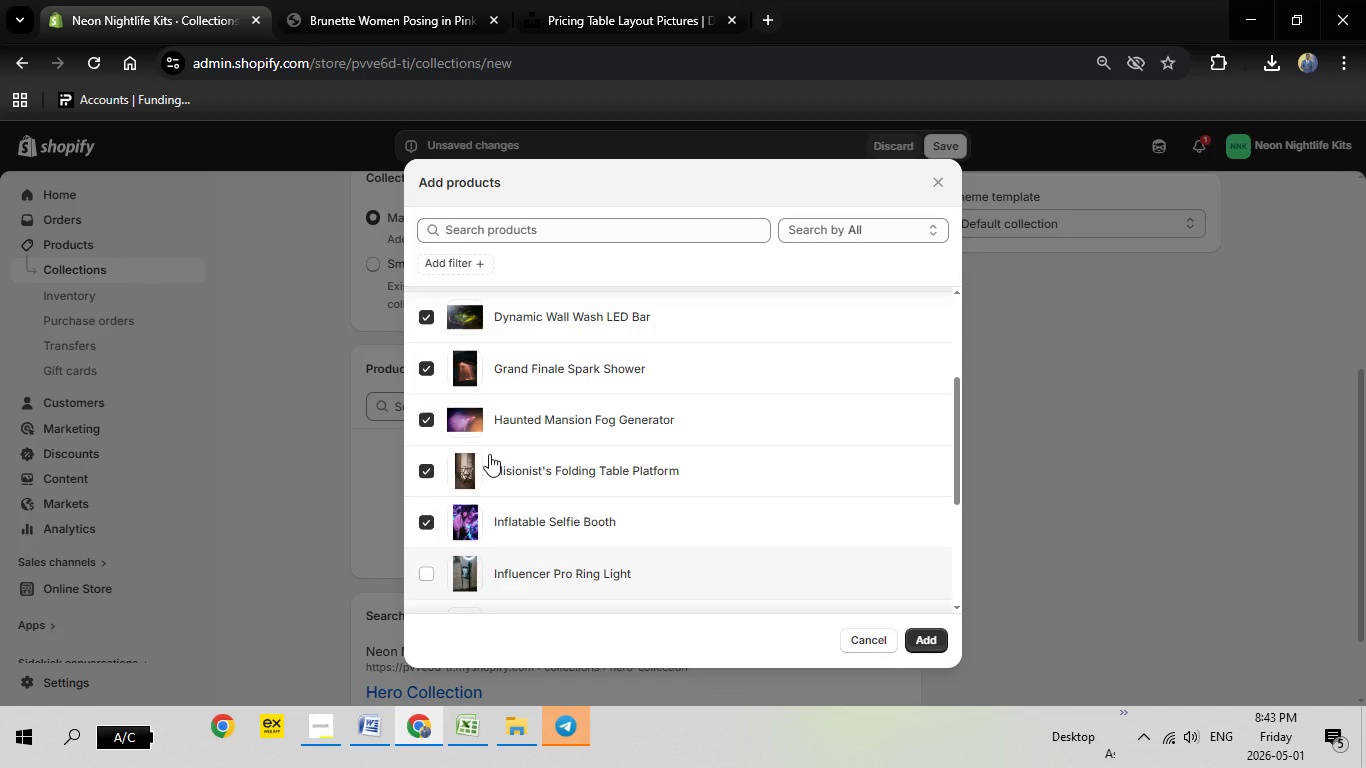 
scroll: coordinate [489, 454], scroll_direction: down, amount: 3.0
 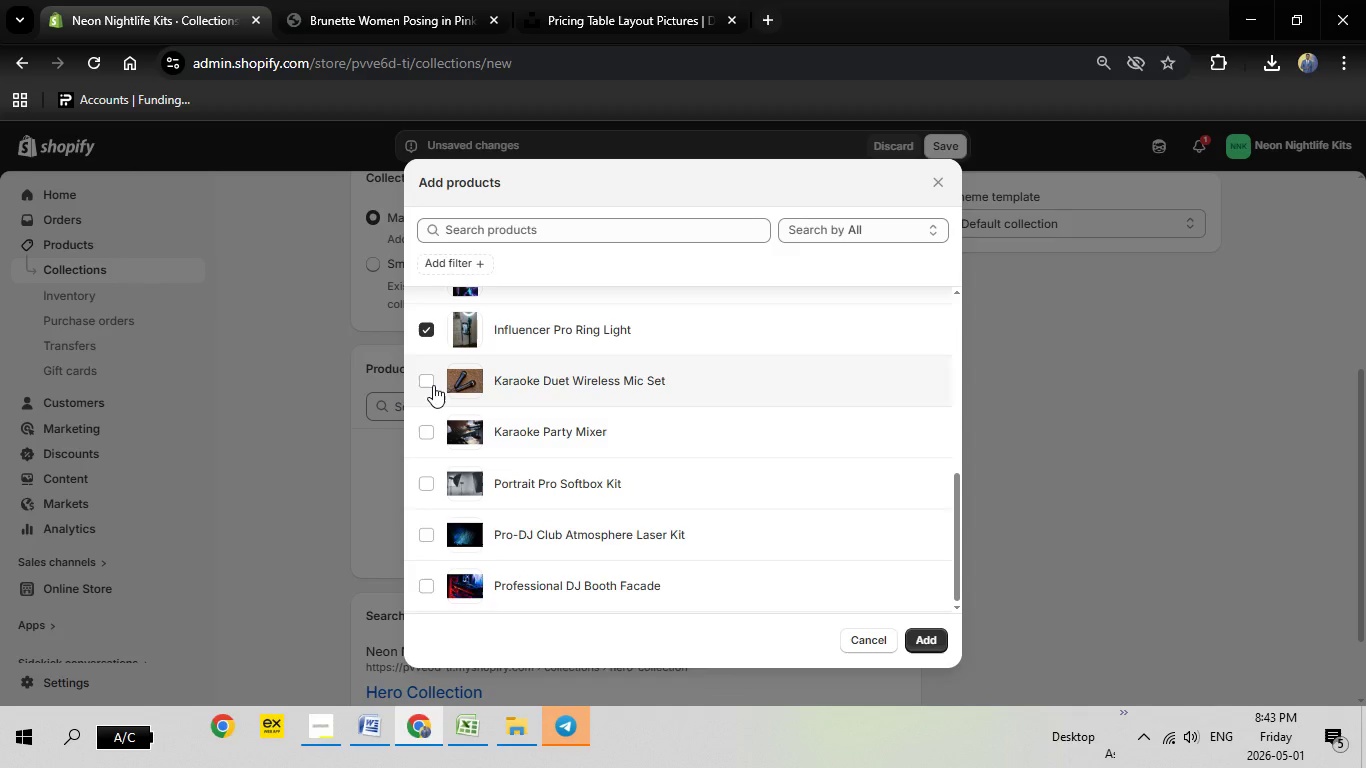 
left_click([433, 385])
 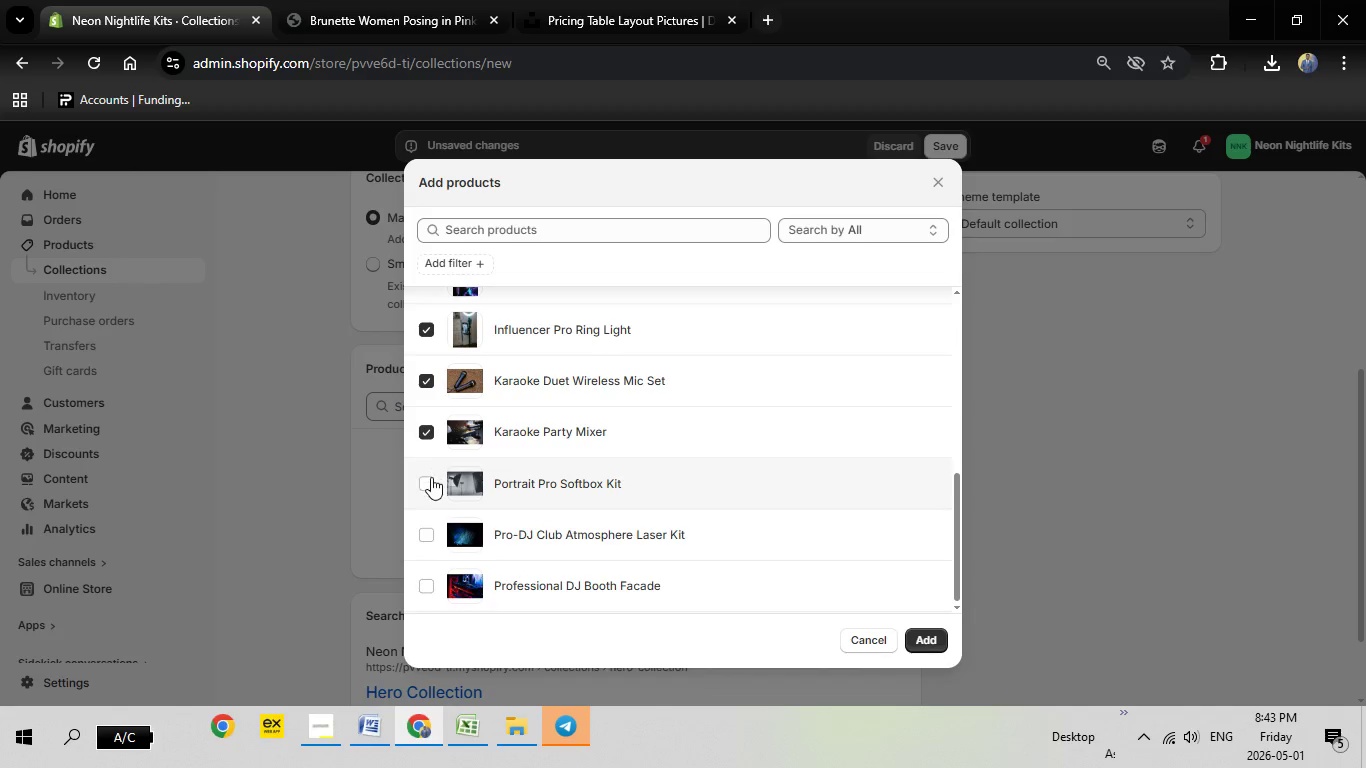 
left_click([430, 482])
 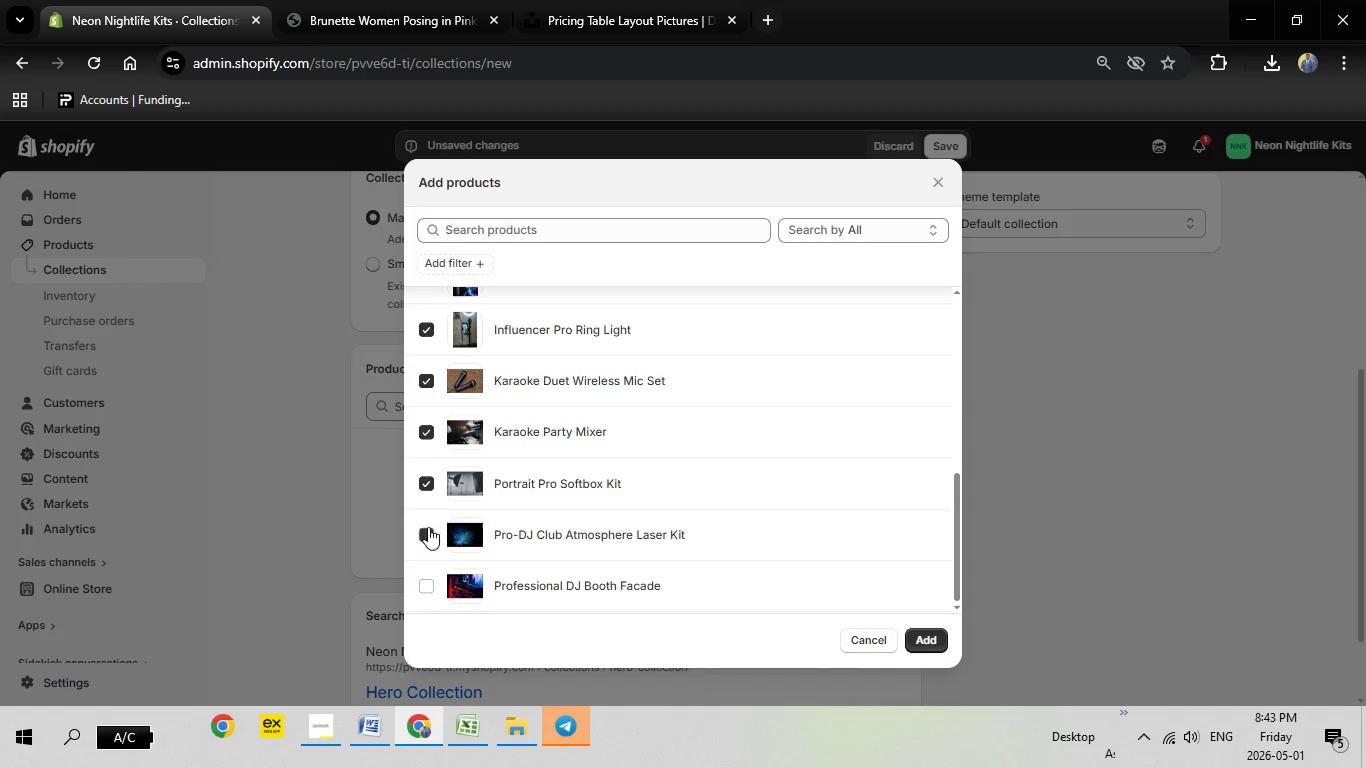 
left_click([428, 522])
 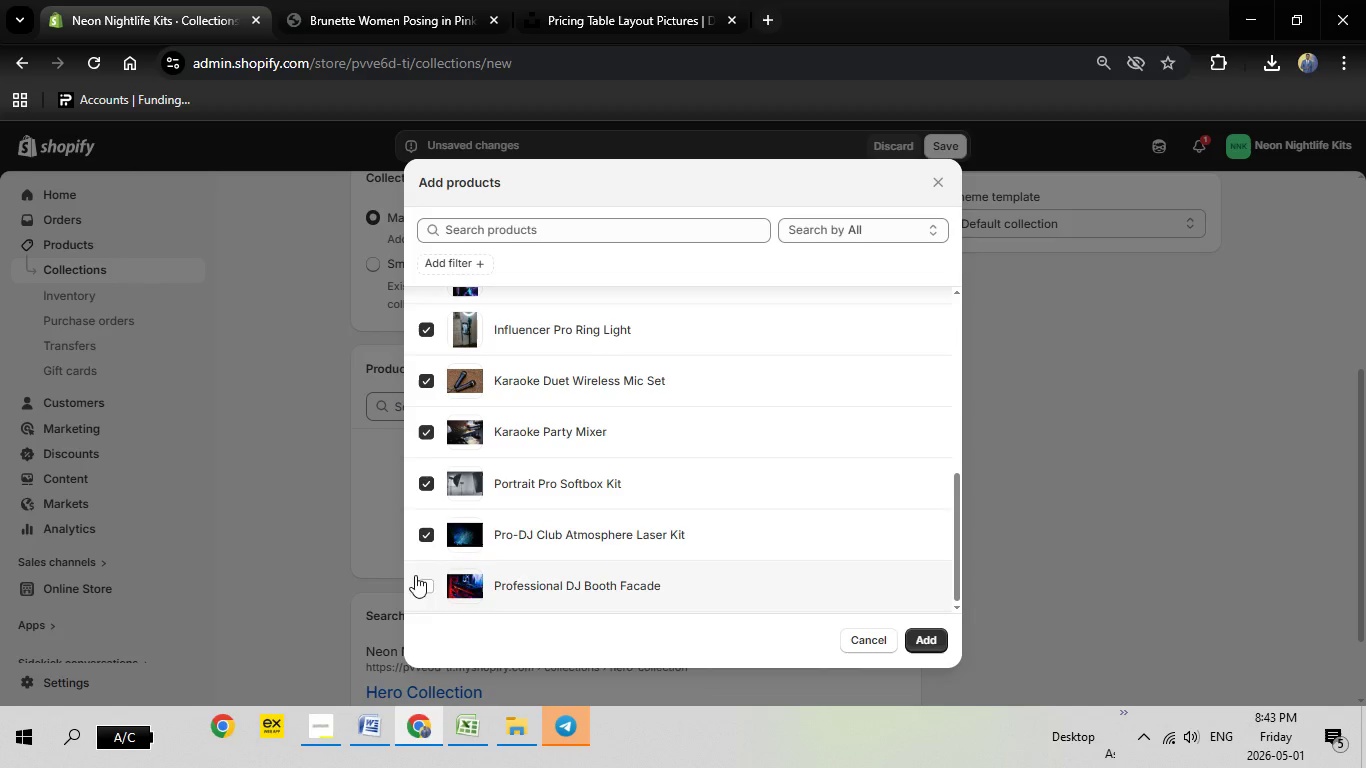 
left_click([415, 575])
 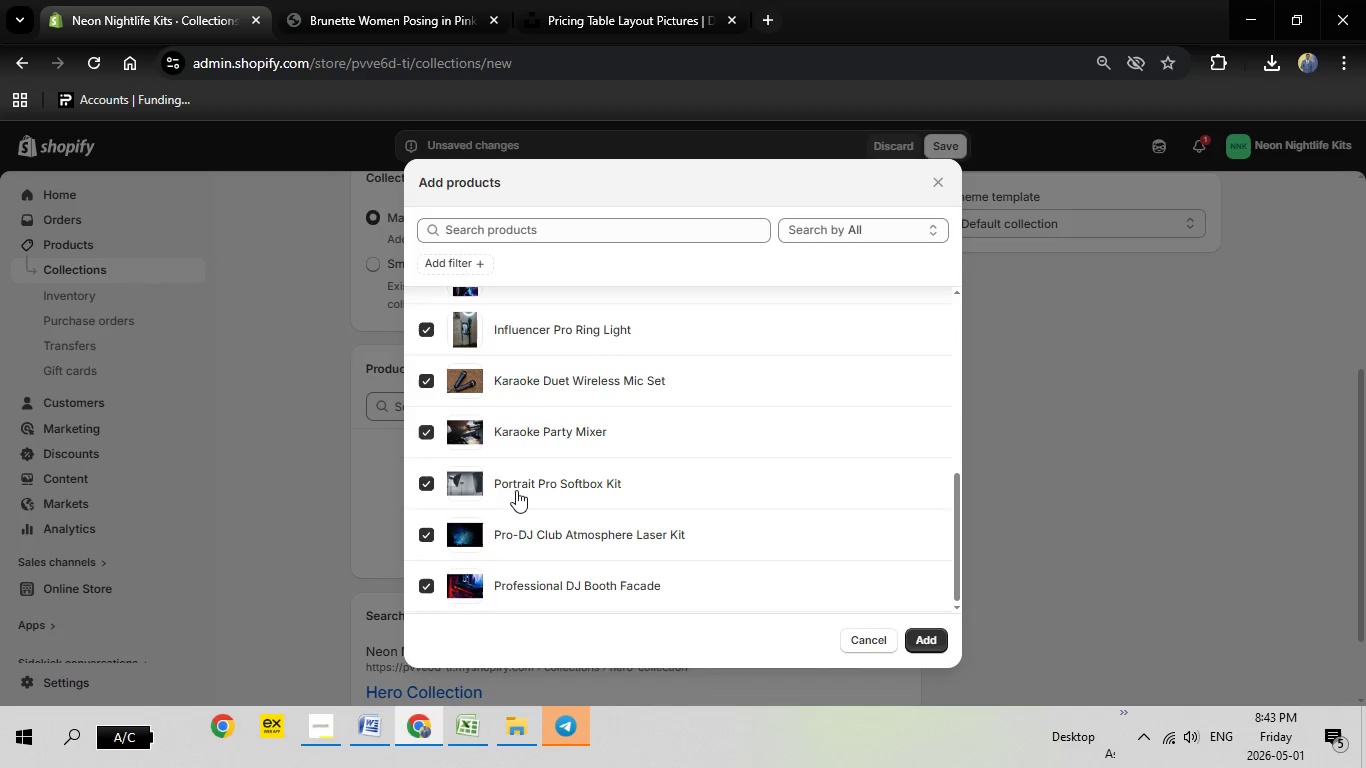 
scroll: coordinate [516, 490], scroll_direction: down, amount: 3.0
 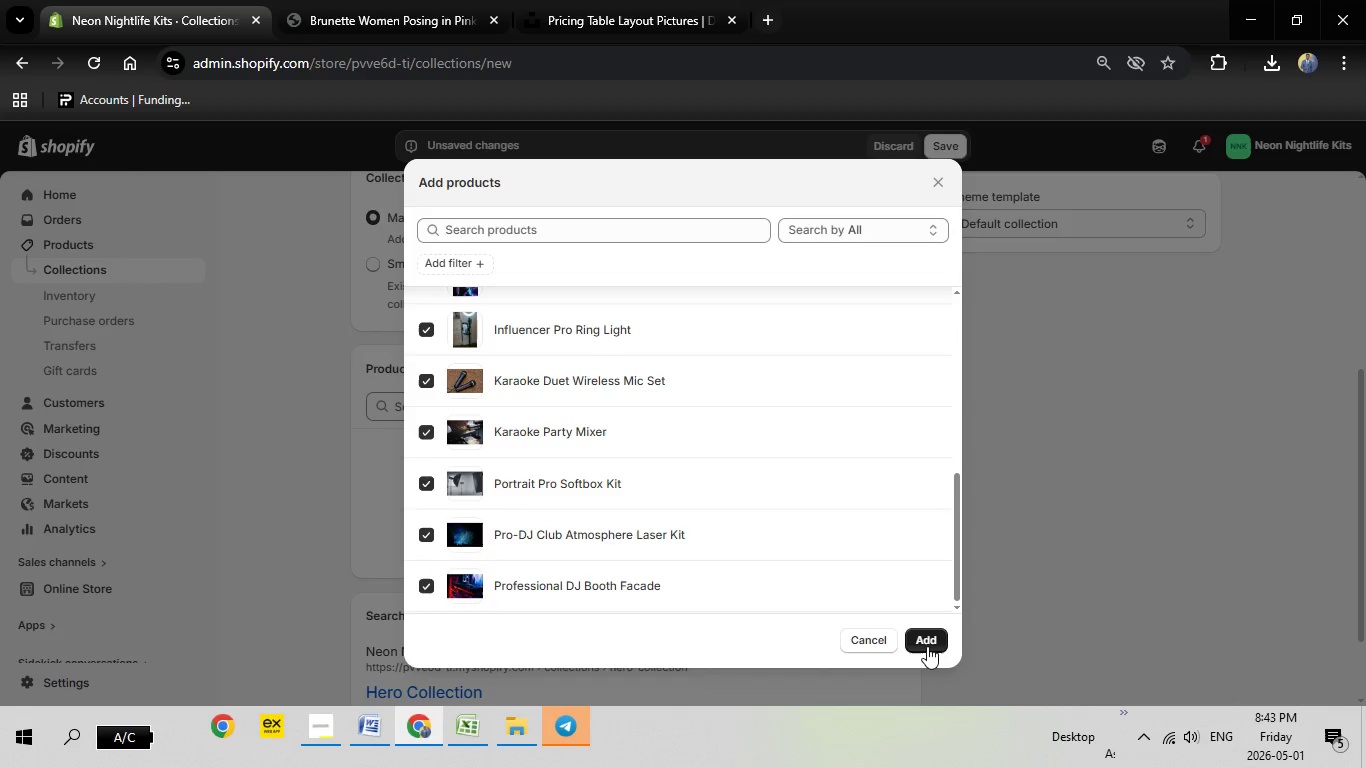 
left_click([927, 646])
 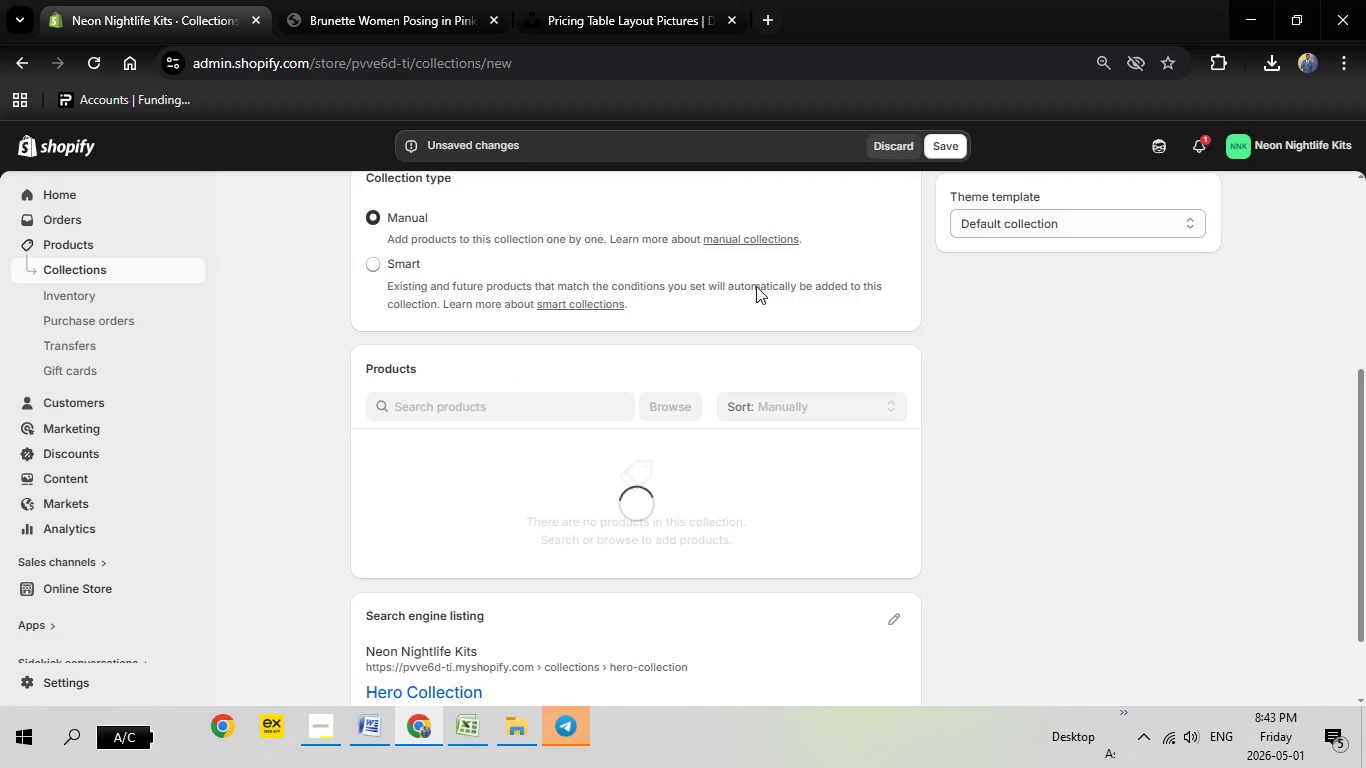 
scroll: coordinate [964, 252], scroll_direction: up, amount: 7.0
 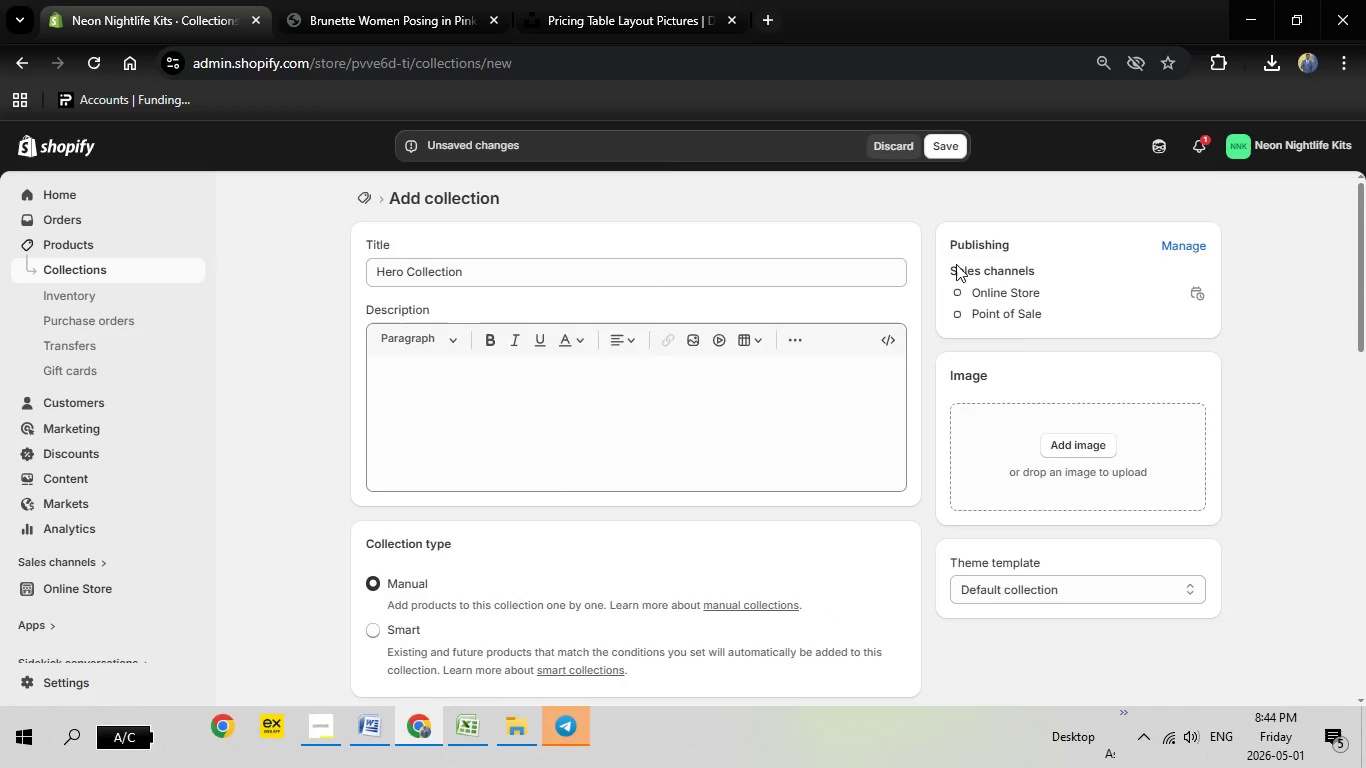 
scroll: coordinate [950, 300], scroll_direction: down, amount: 3.0
 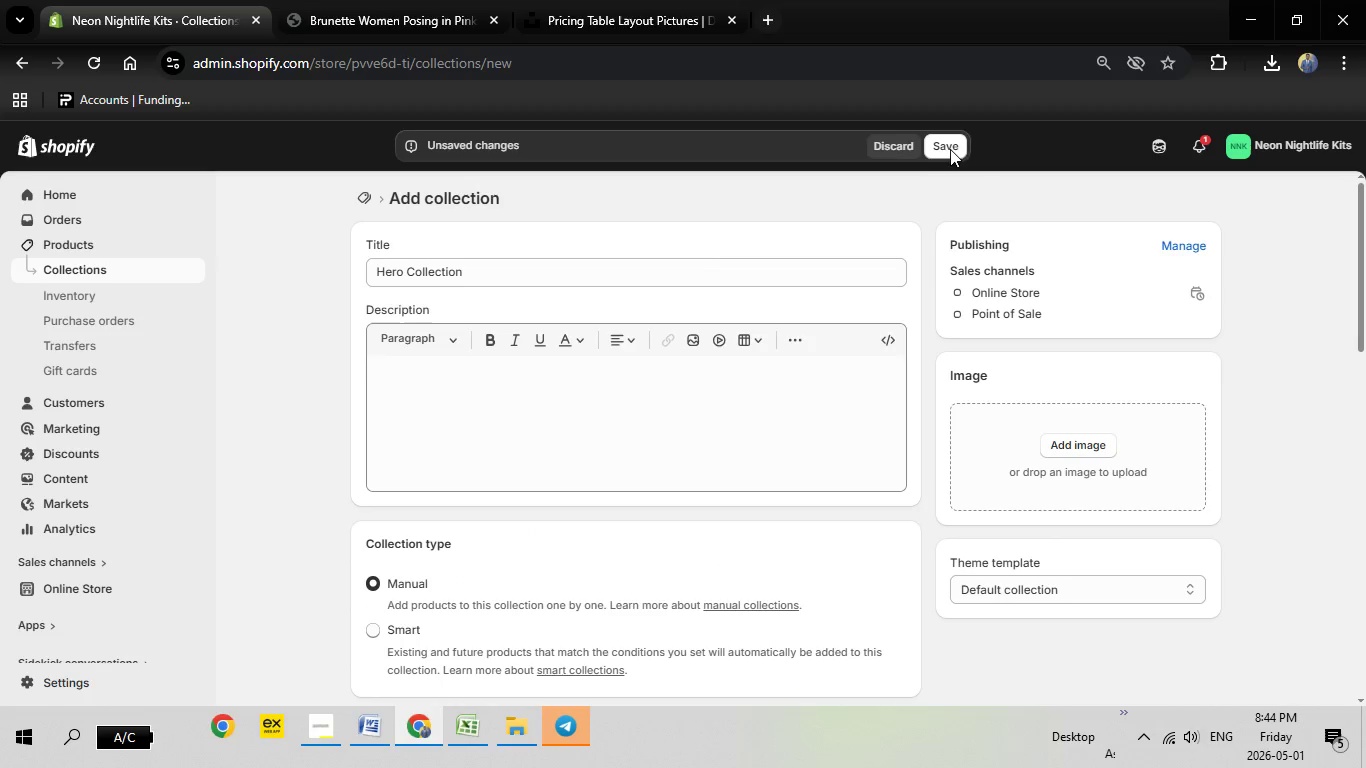 
left_click([950, 149])
 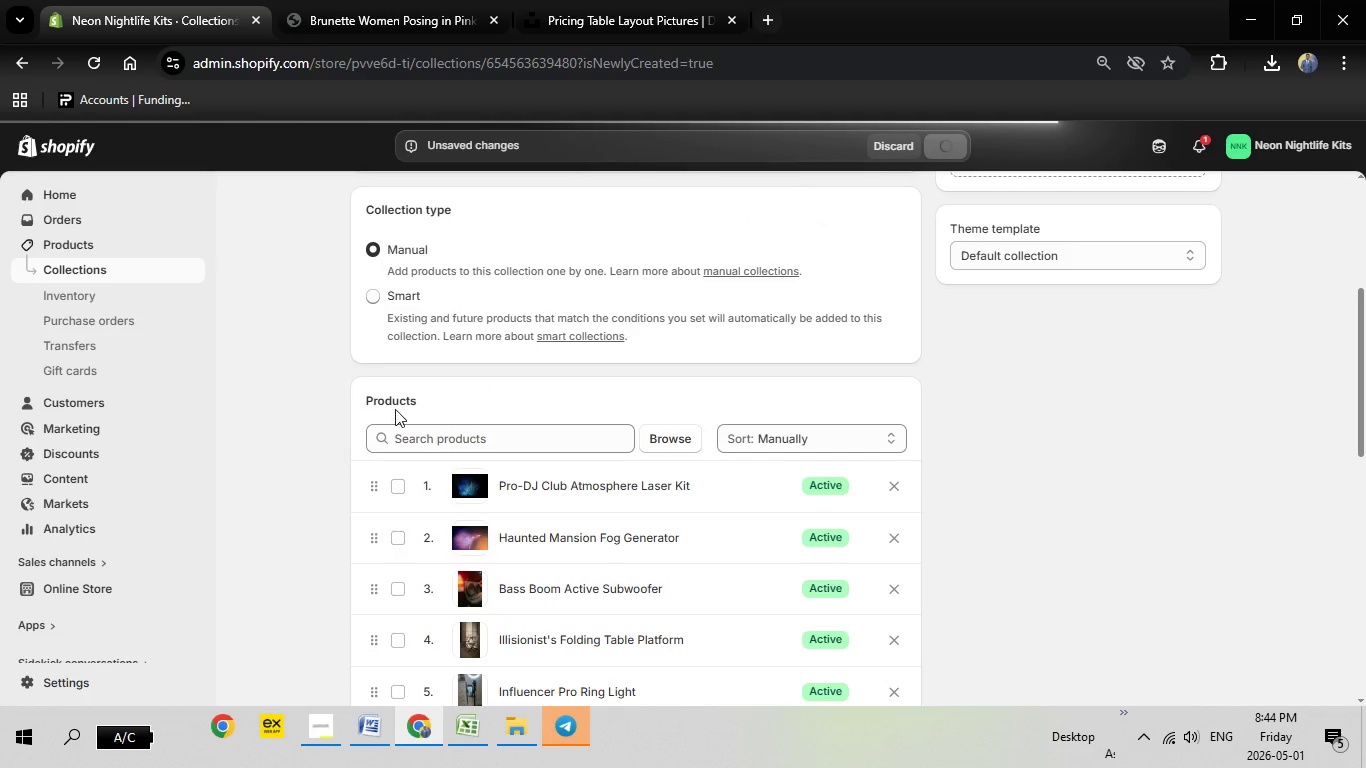 
wait(15.33)
 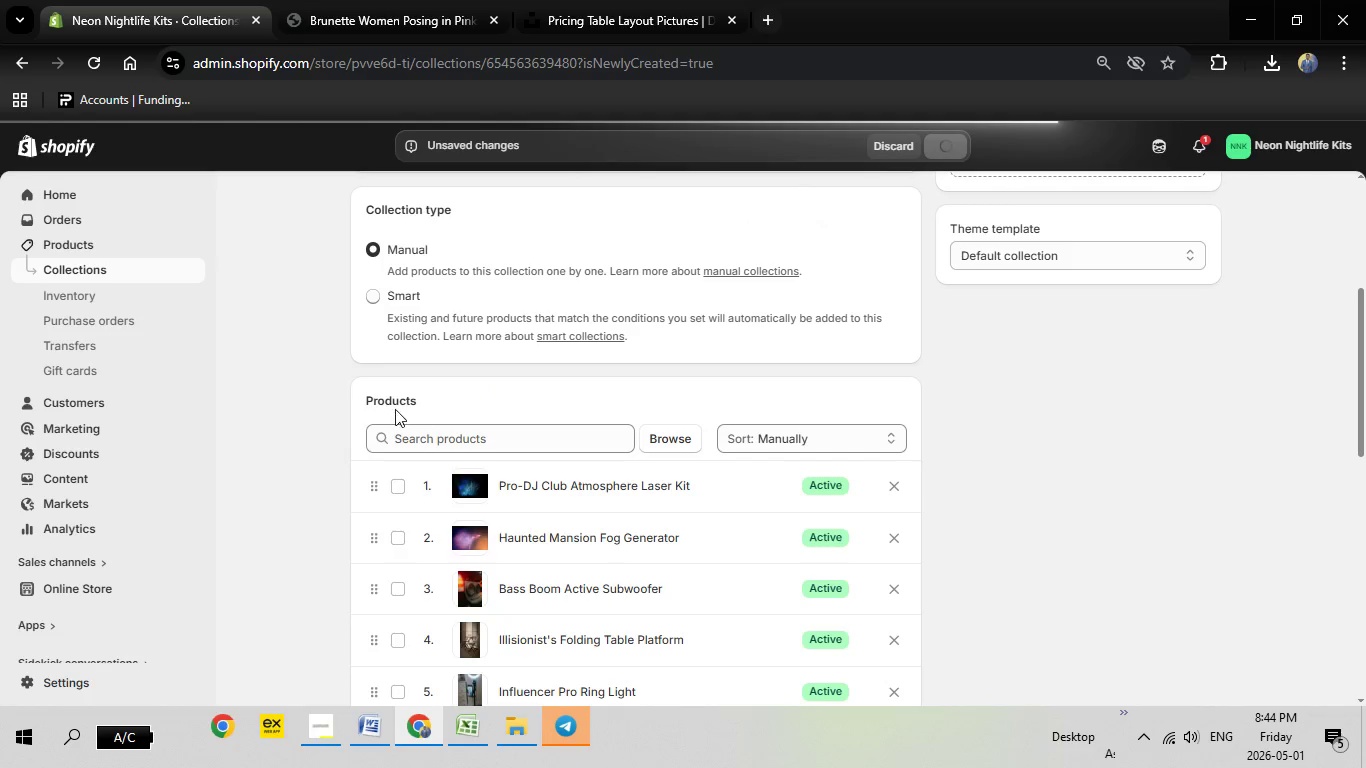 
mouse_move([524, 697])
 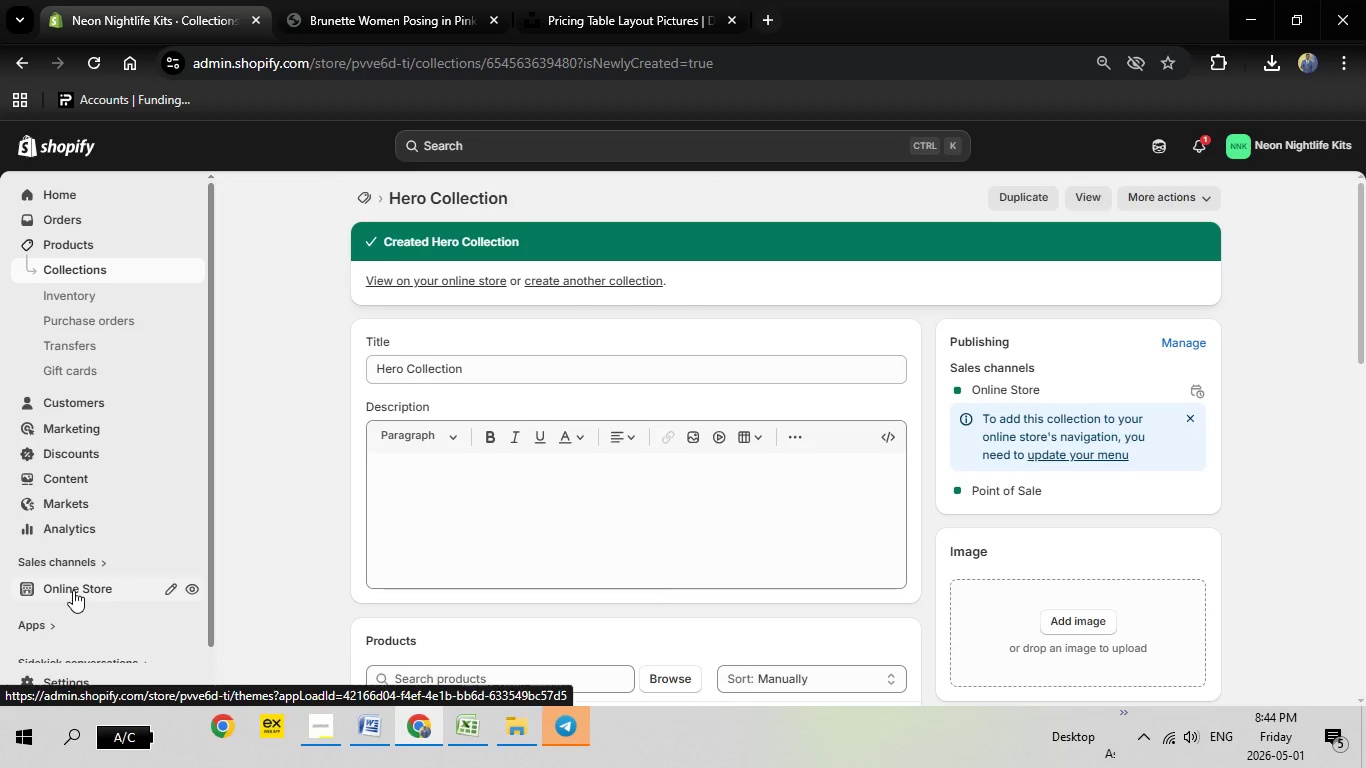 
left_click([73, 590])
 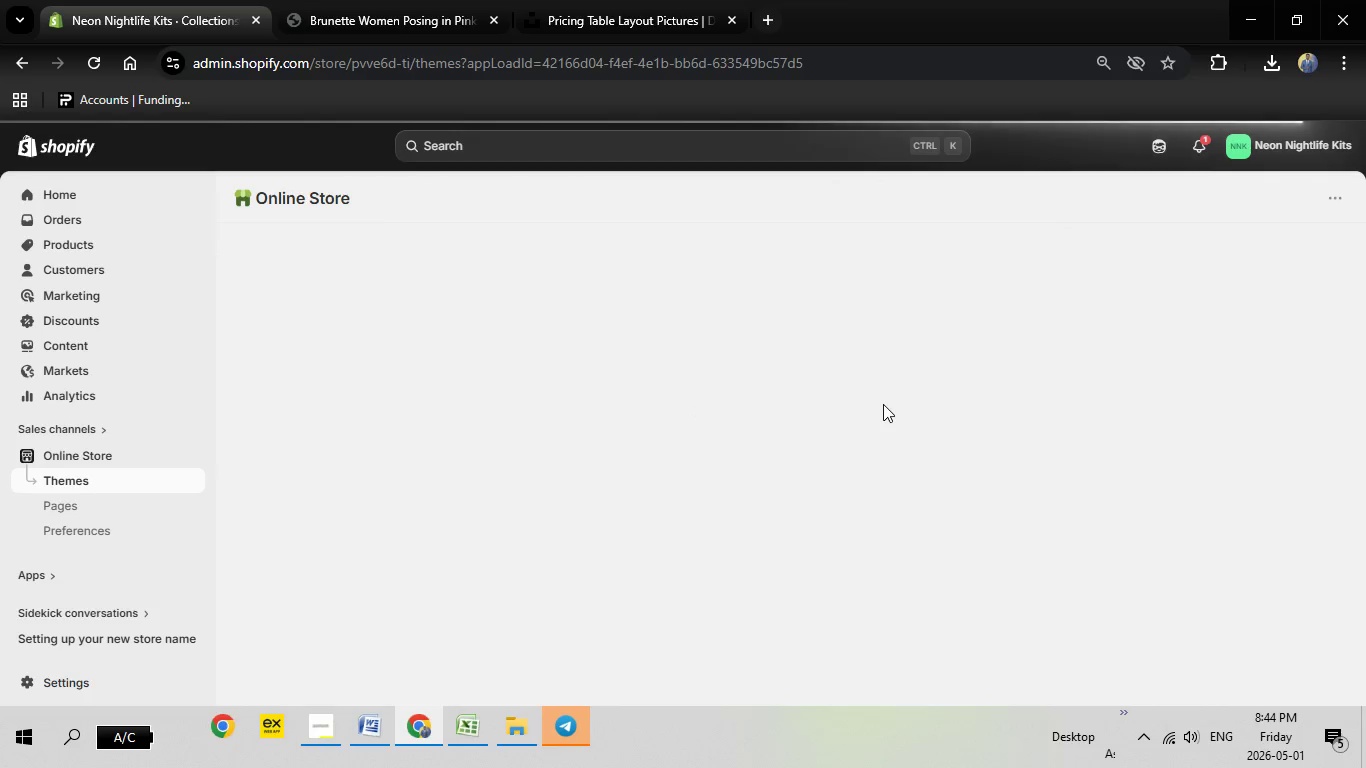 
wait(19.05)
 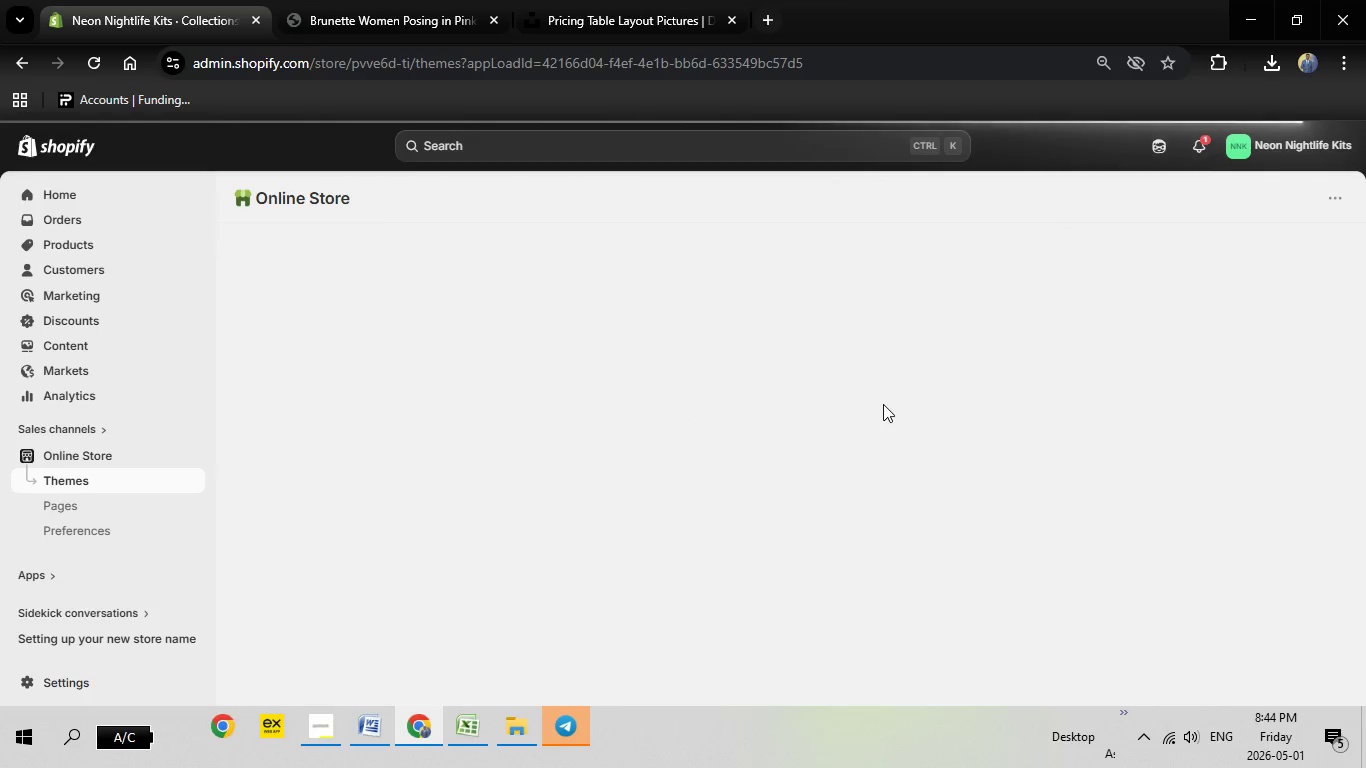 
scroll: coordinate [861, 521], scroll_direction: down, amount: 2.0
 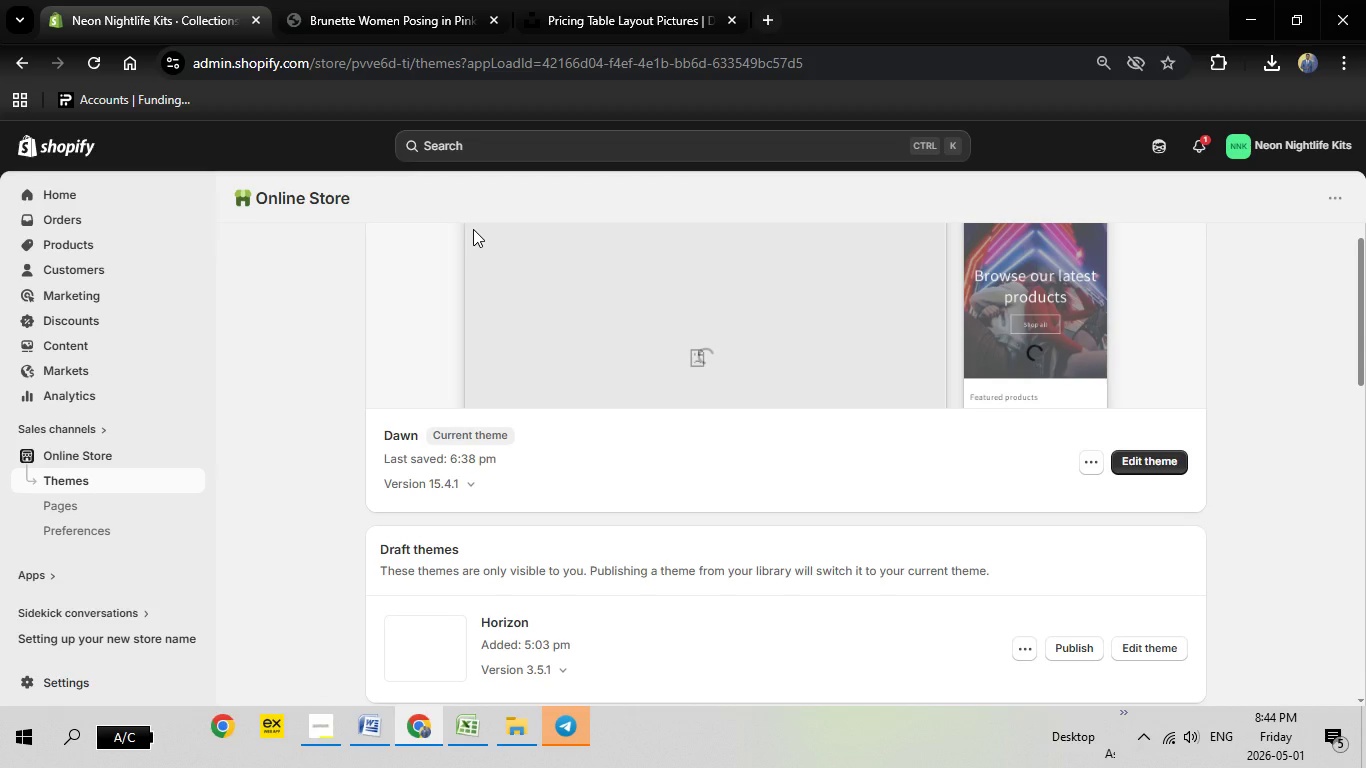 
left_click([485, 146])
 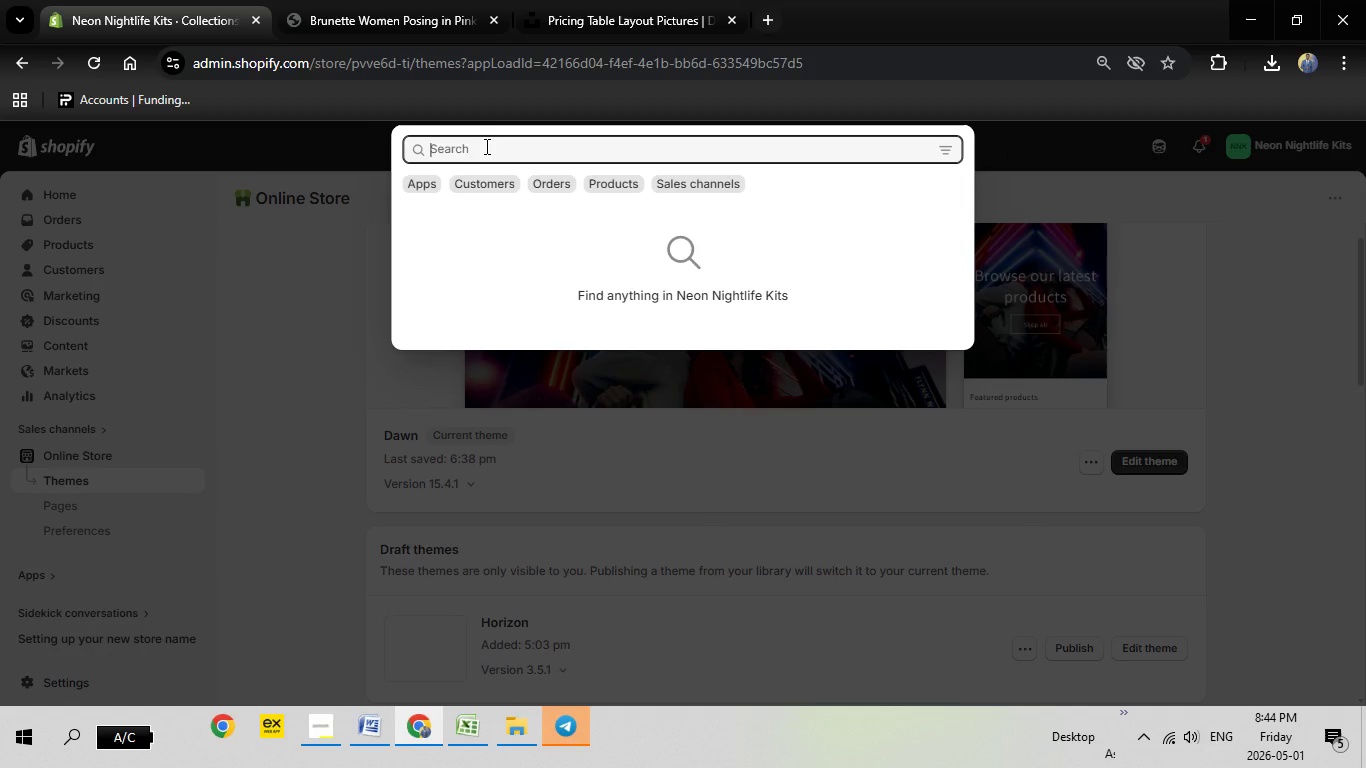 
type(navigat)
 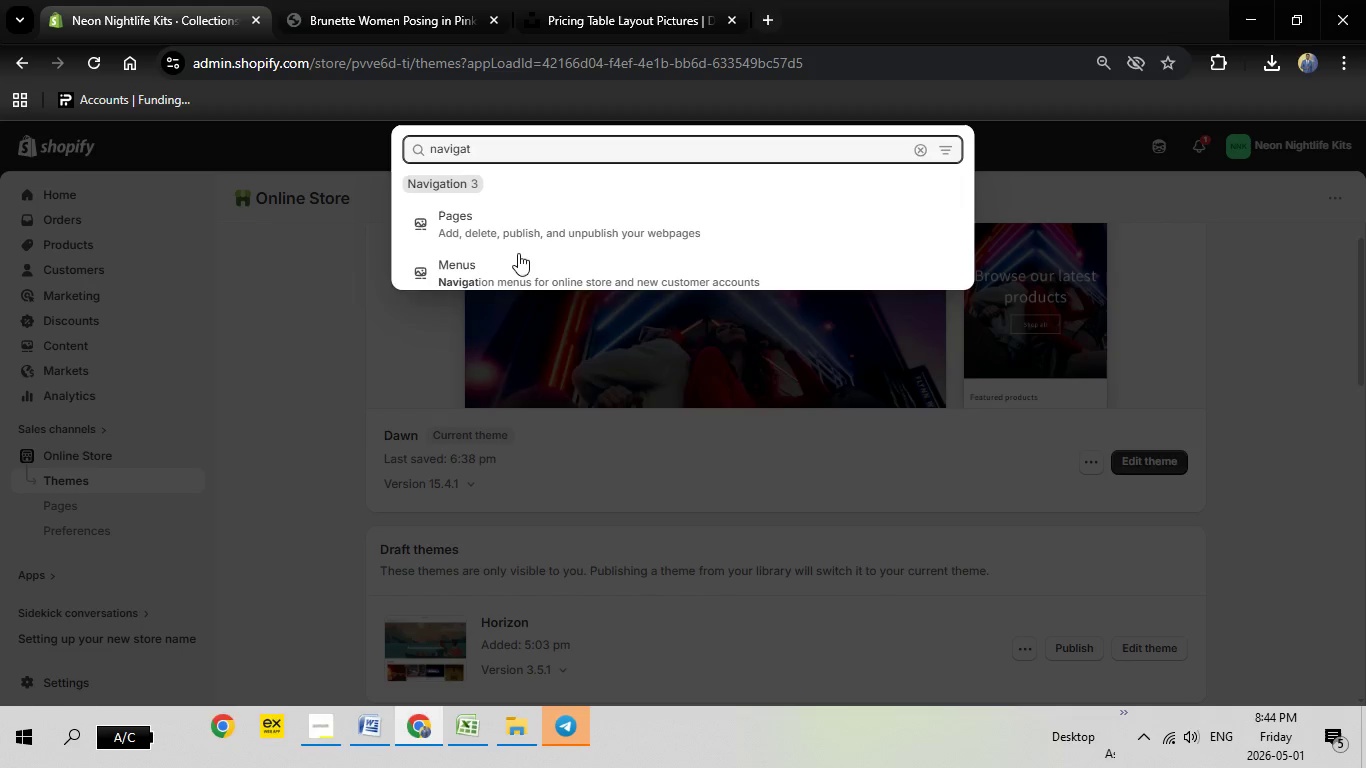 
left_click([477, 277])
 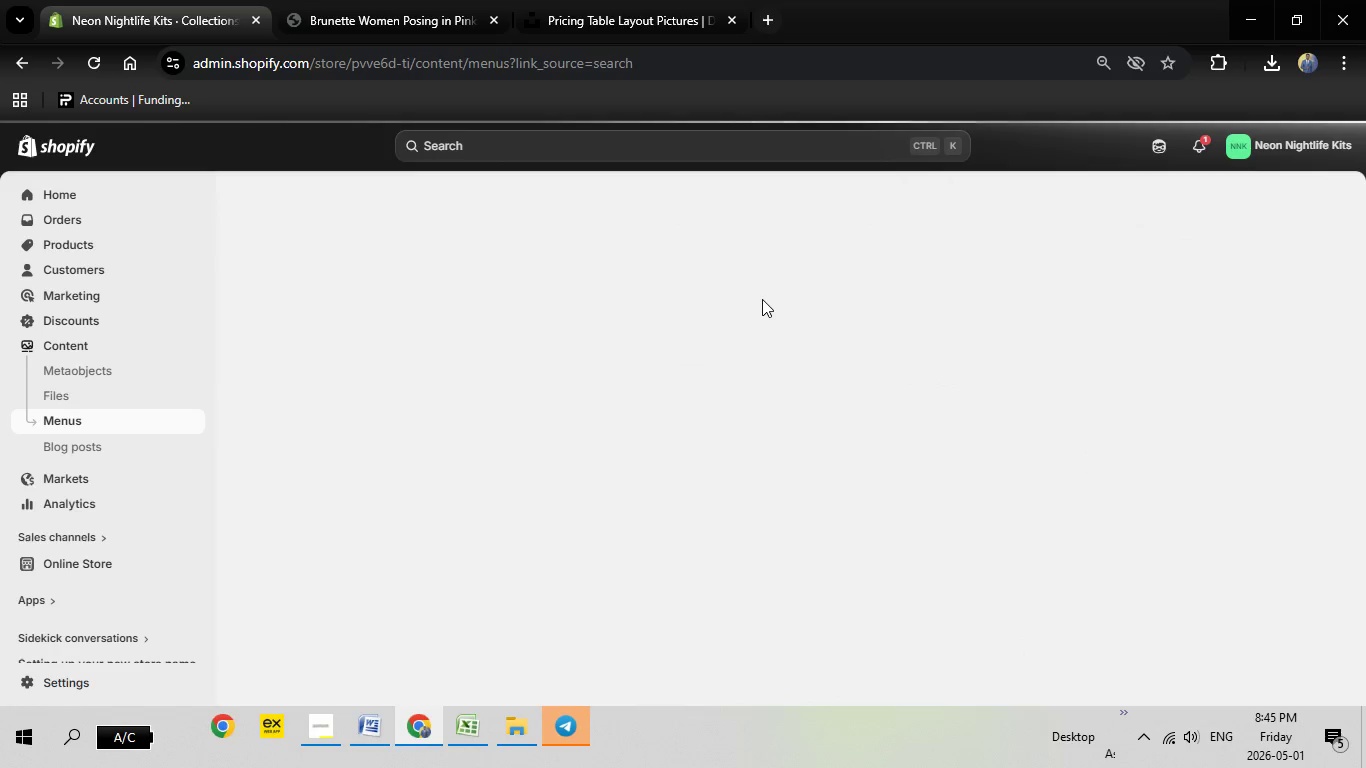 
wait(7.47)
 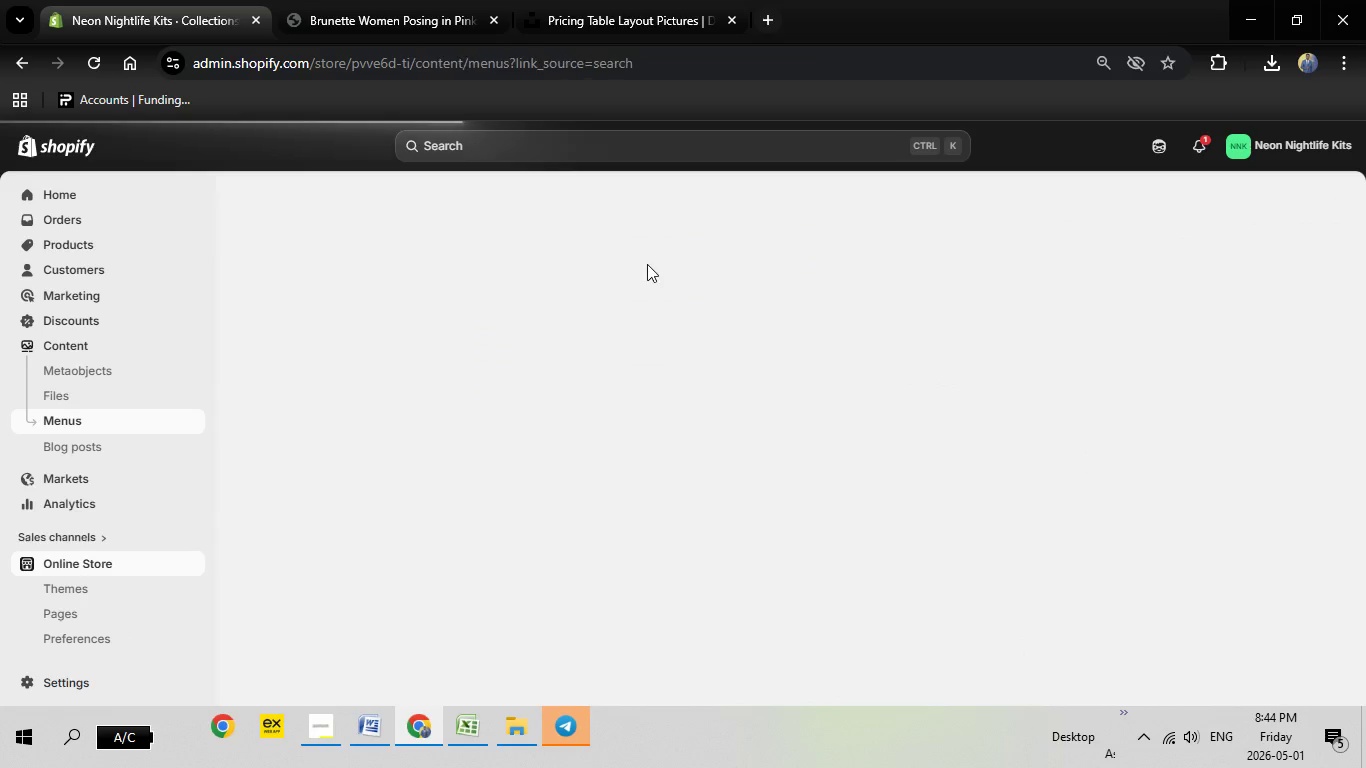 
left_click([275, 270])
 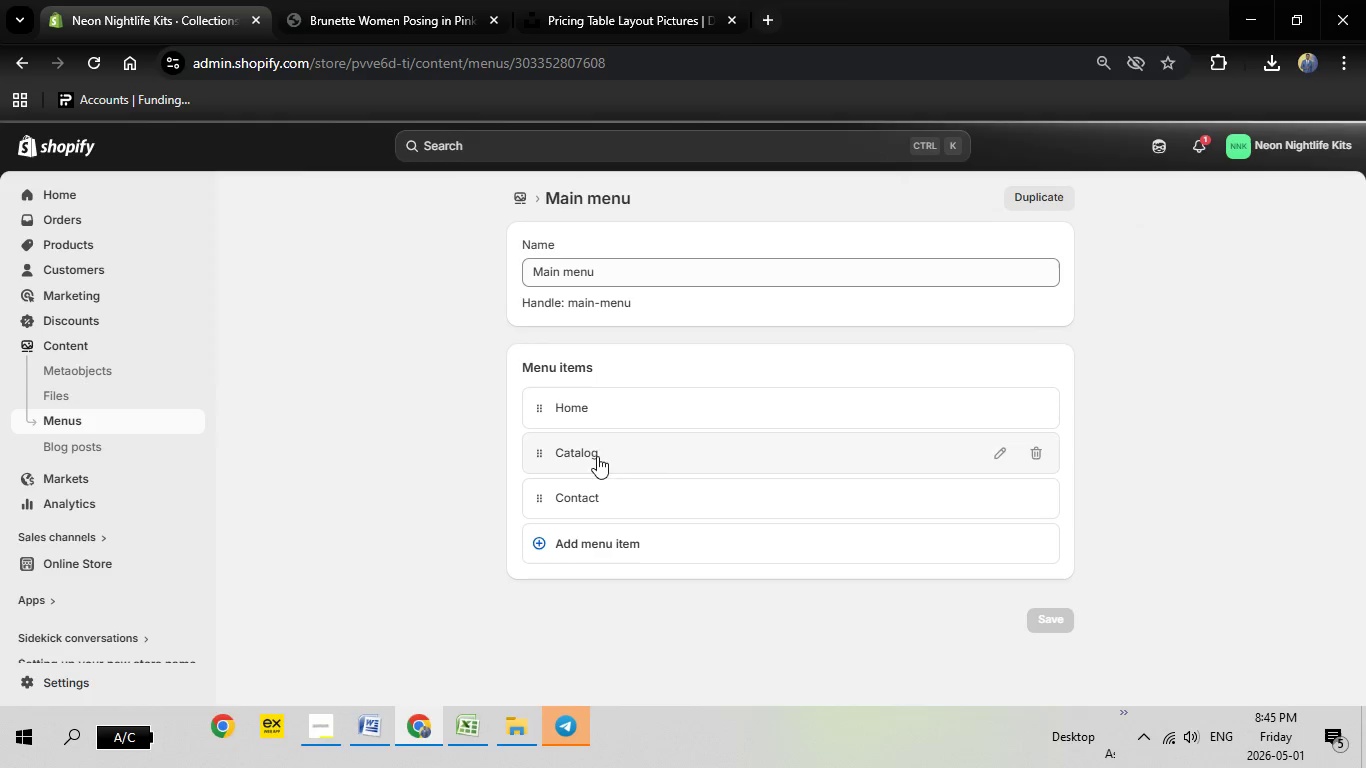 
wait(5.75)
 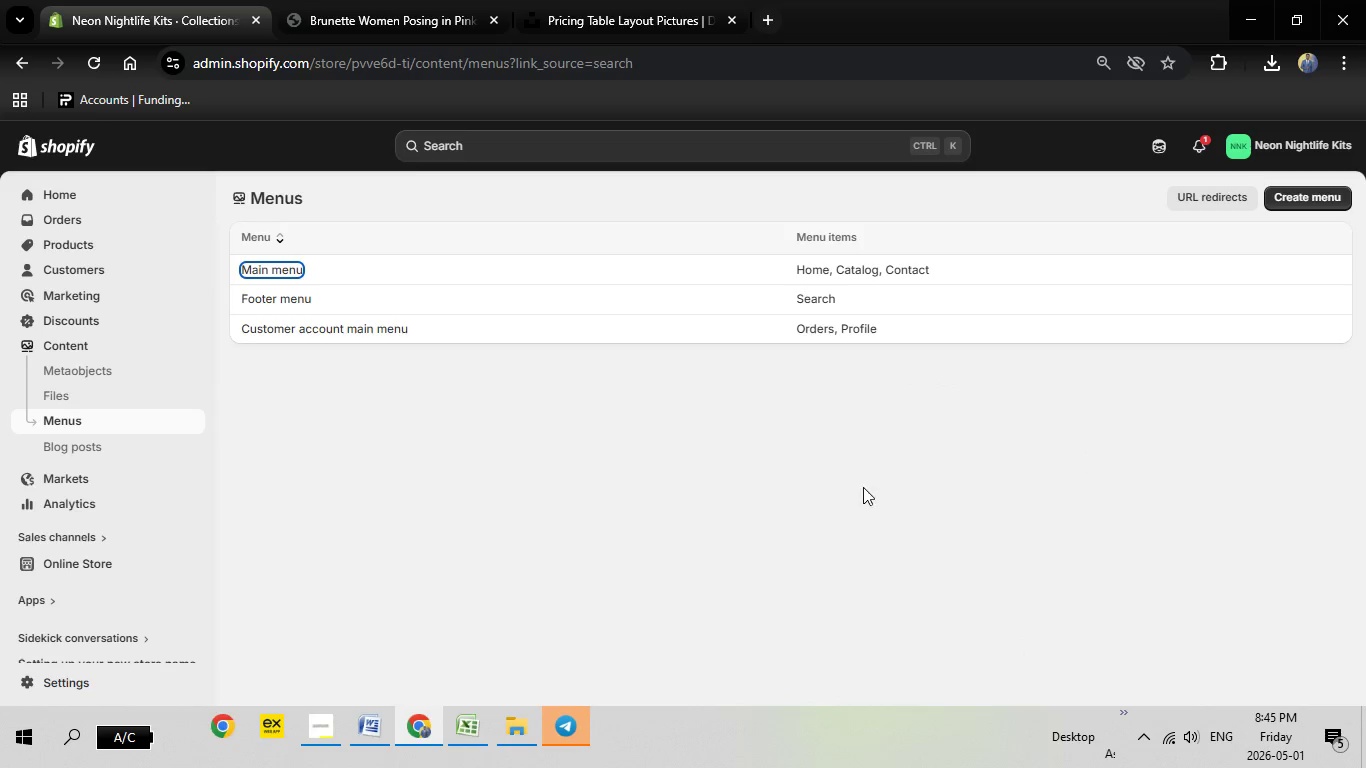 
left_click([1034, 455])
 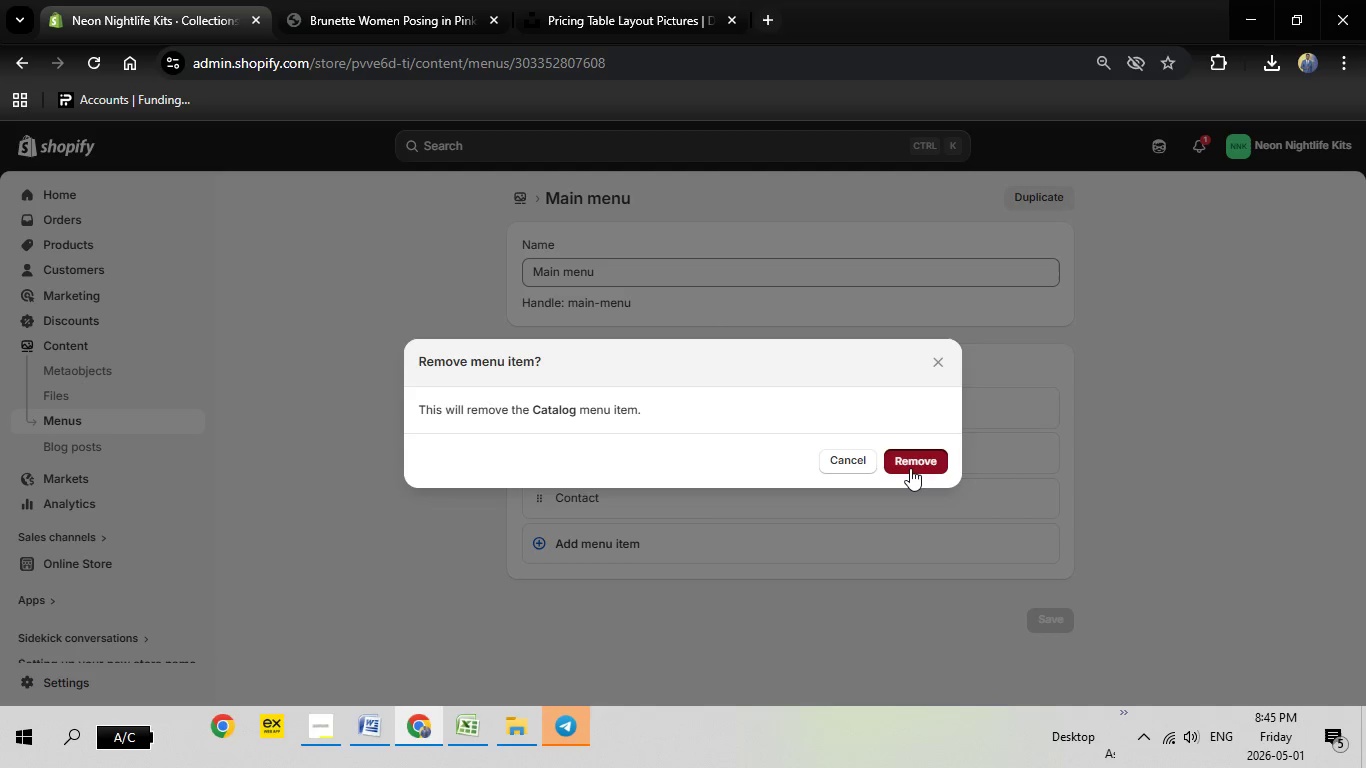 
left_click([910, 468])
 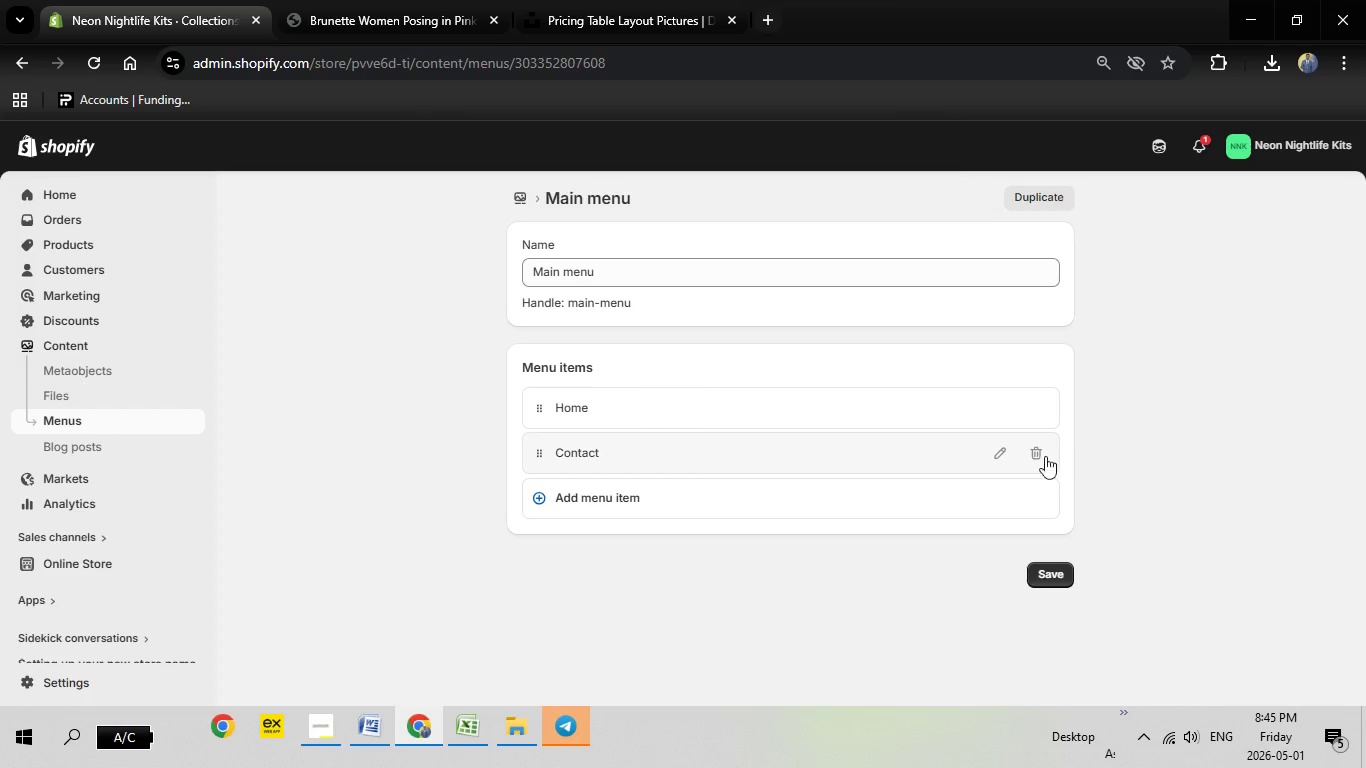 
left_click([1035, 454])
 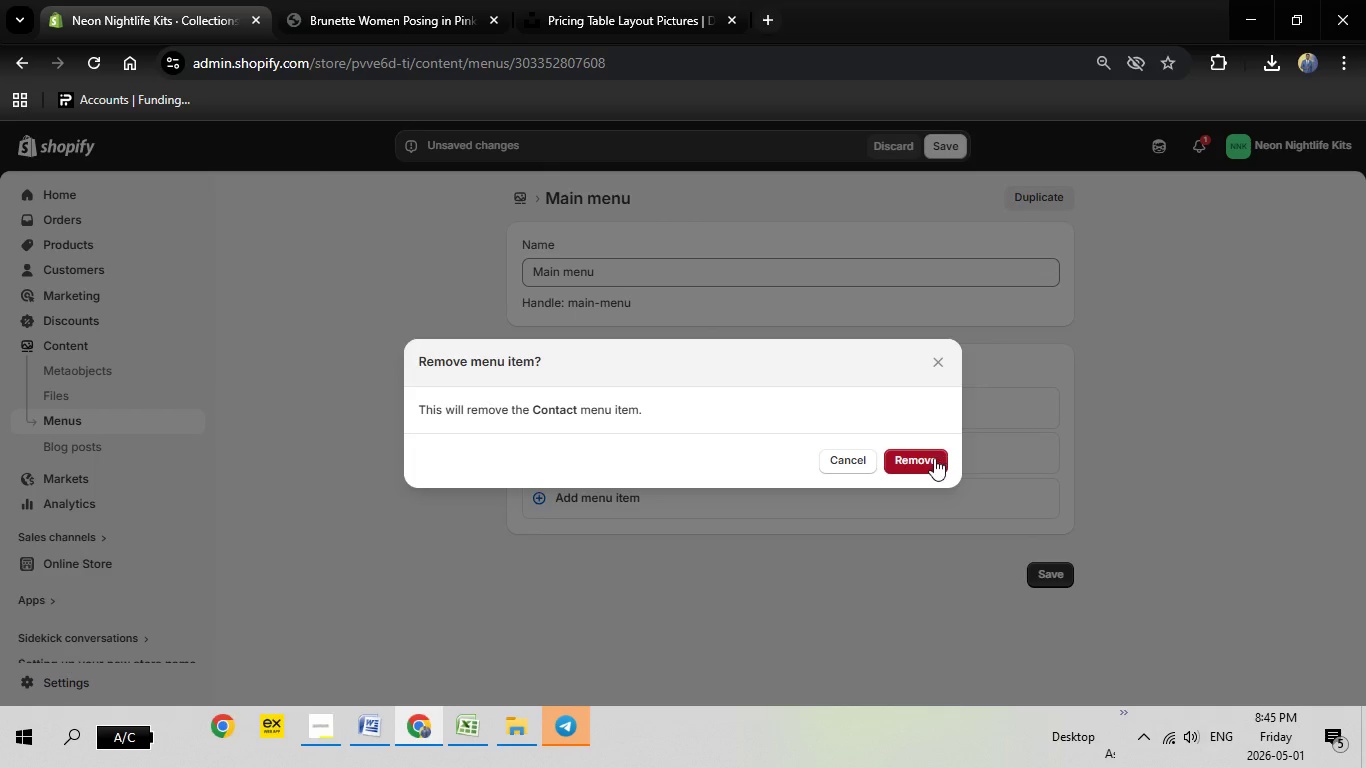 
left_click([934, 458])
 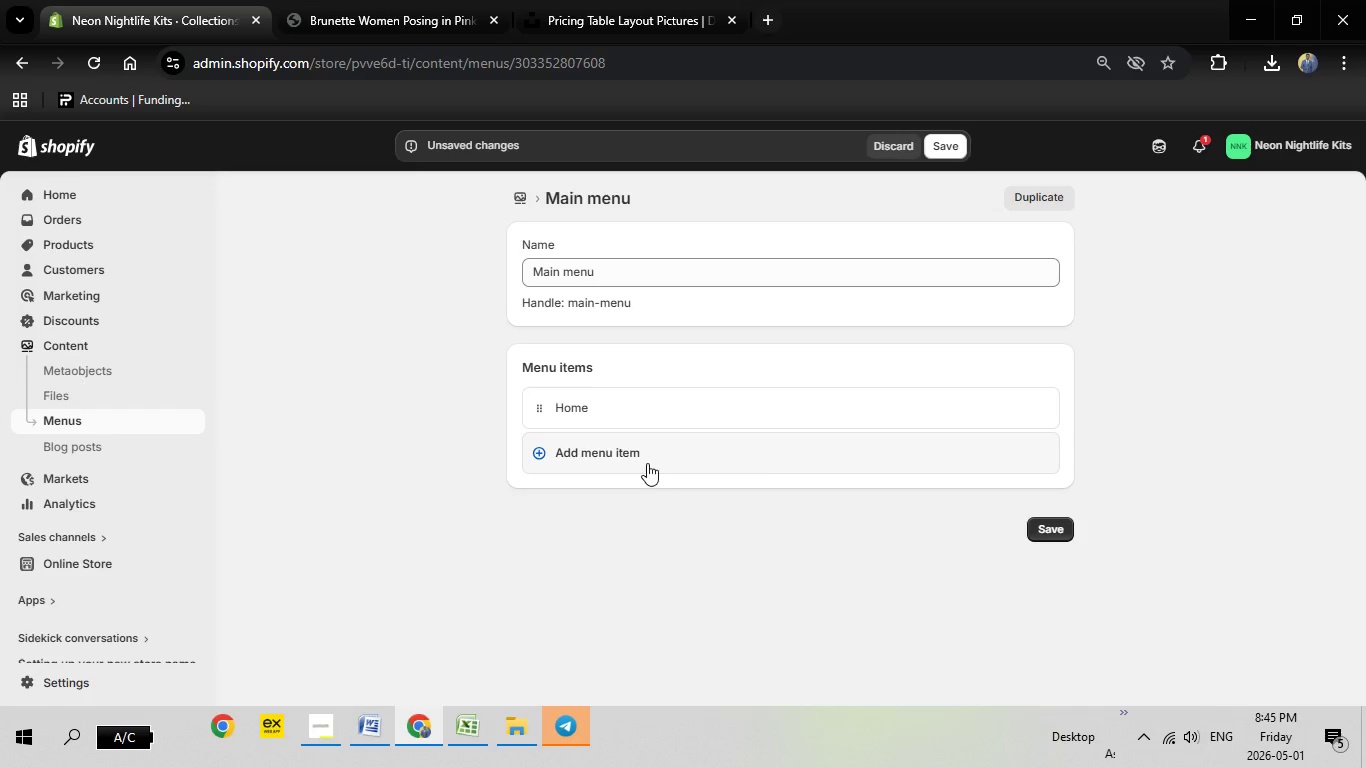 
left_click([647, 463])
 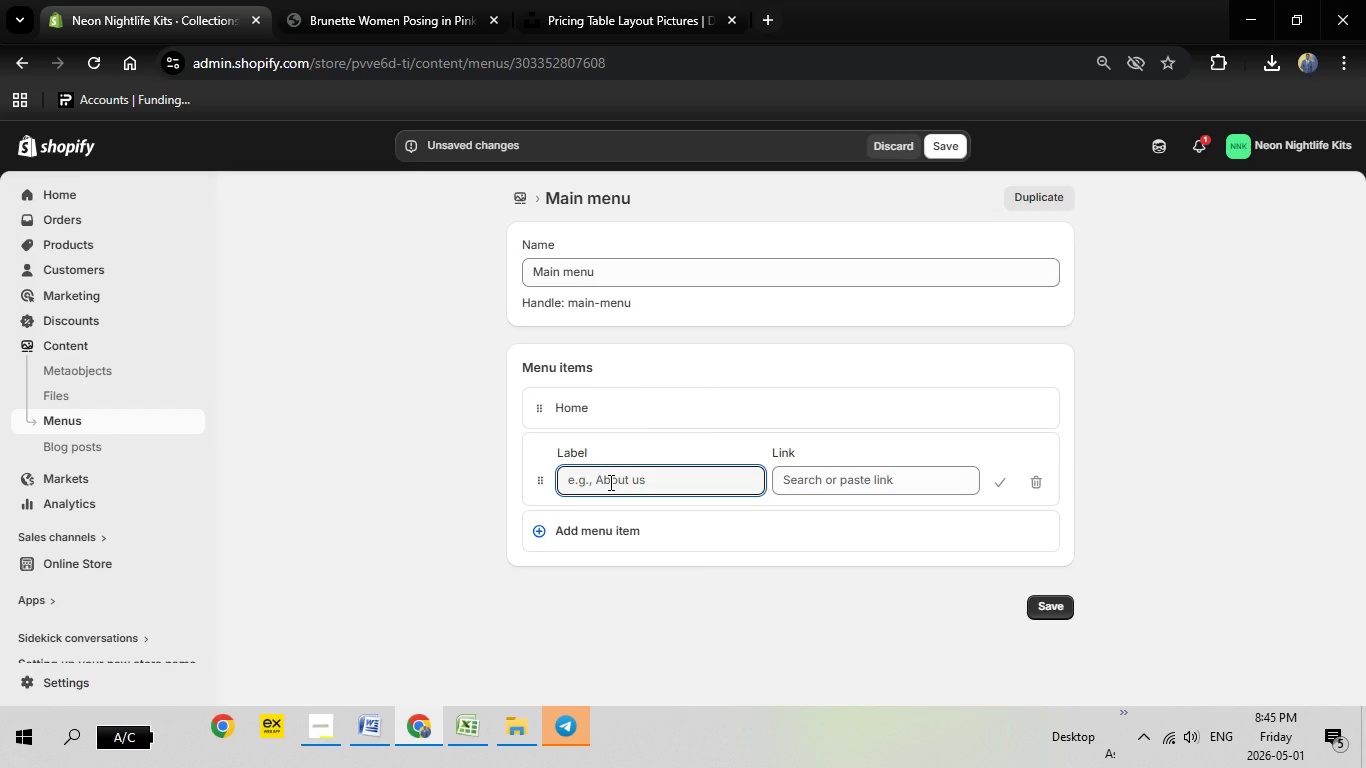 
type(Hero Collection)
 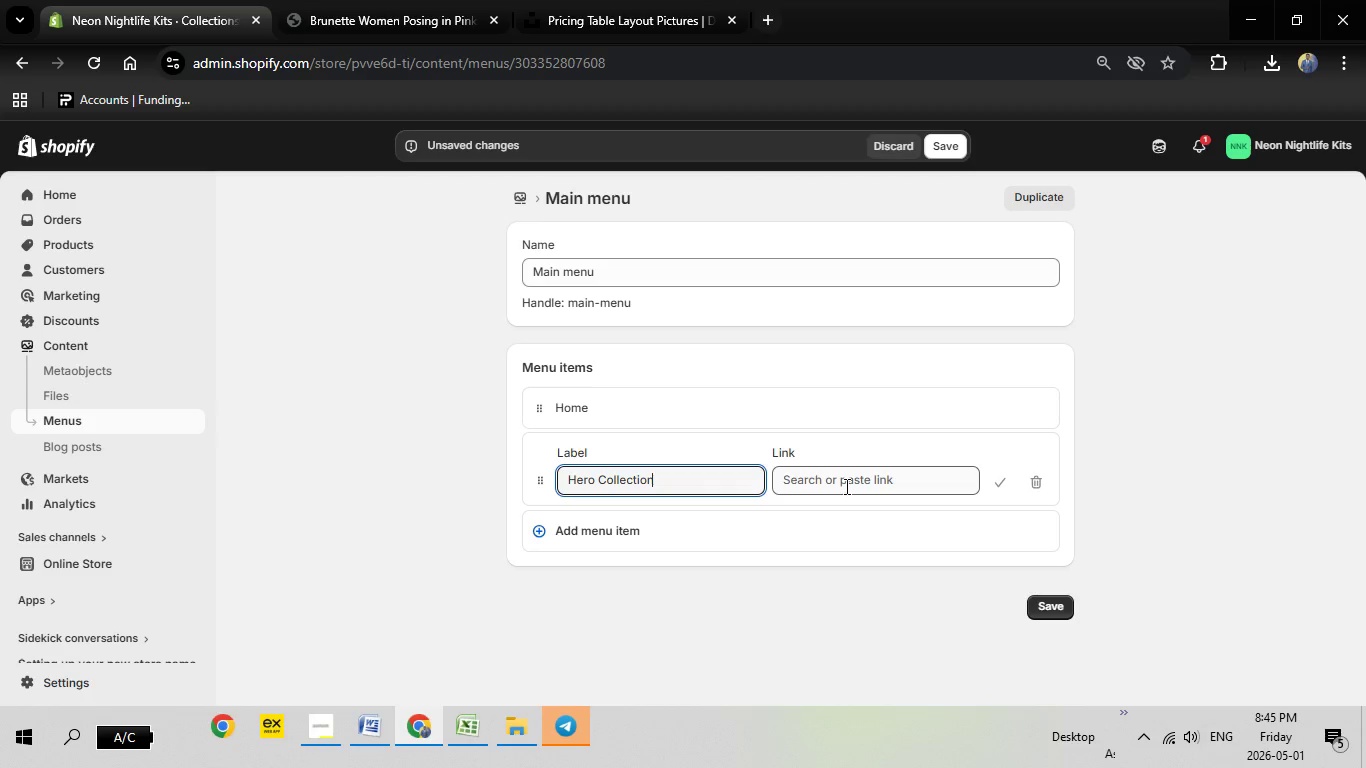 
left_click([845, 486])
 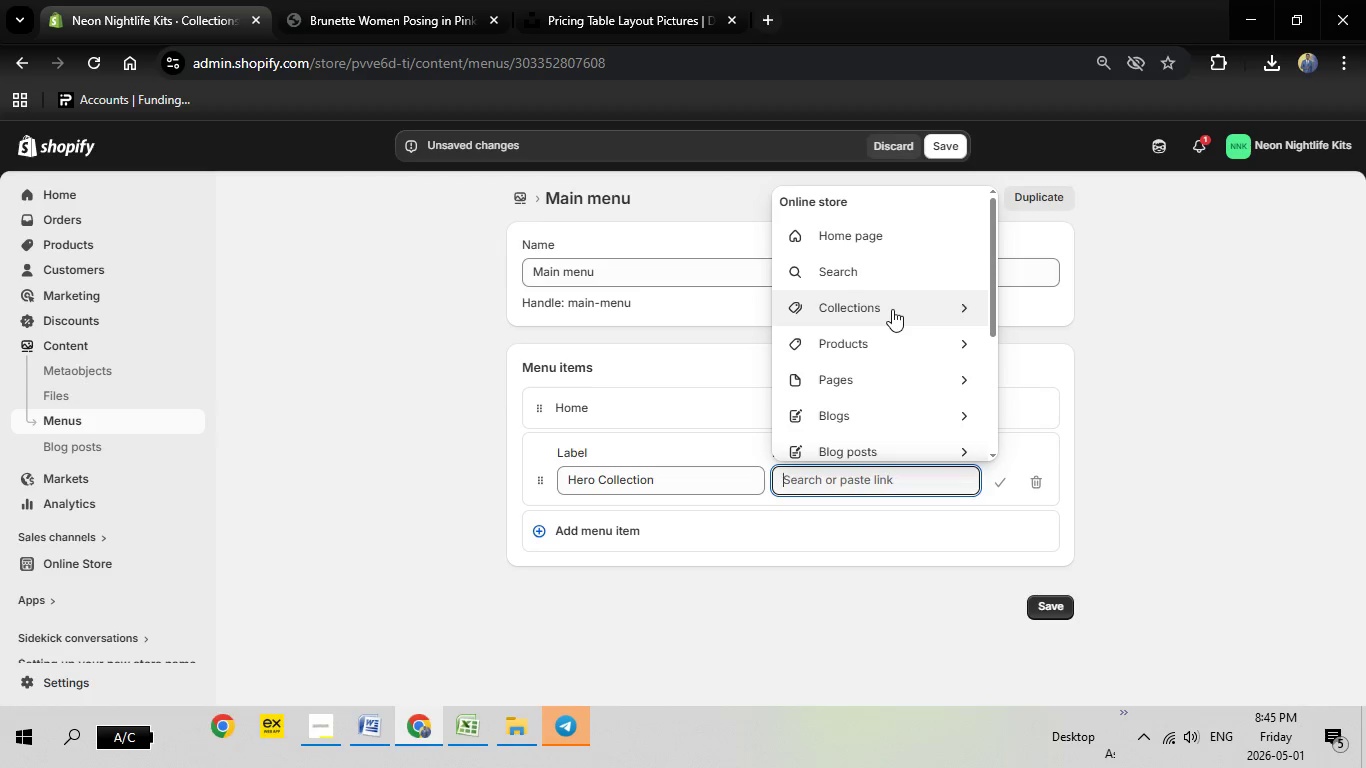 
left_click([892, 309])
 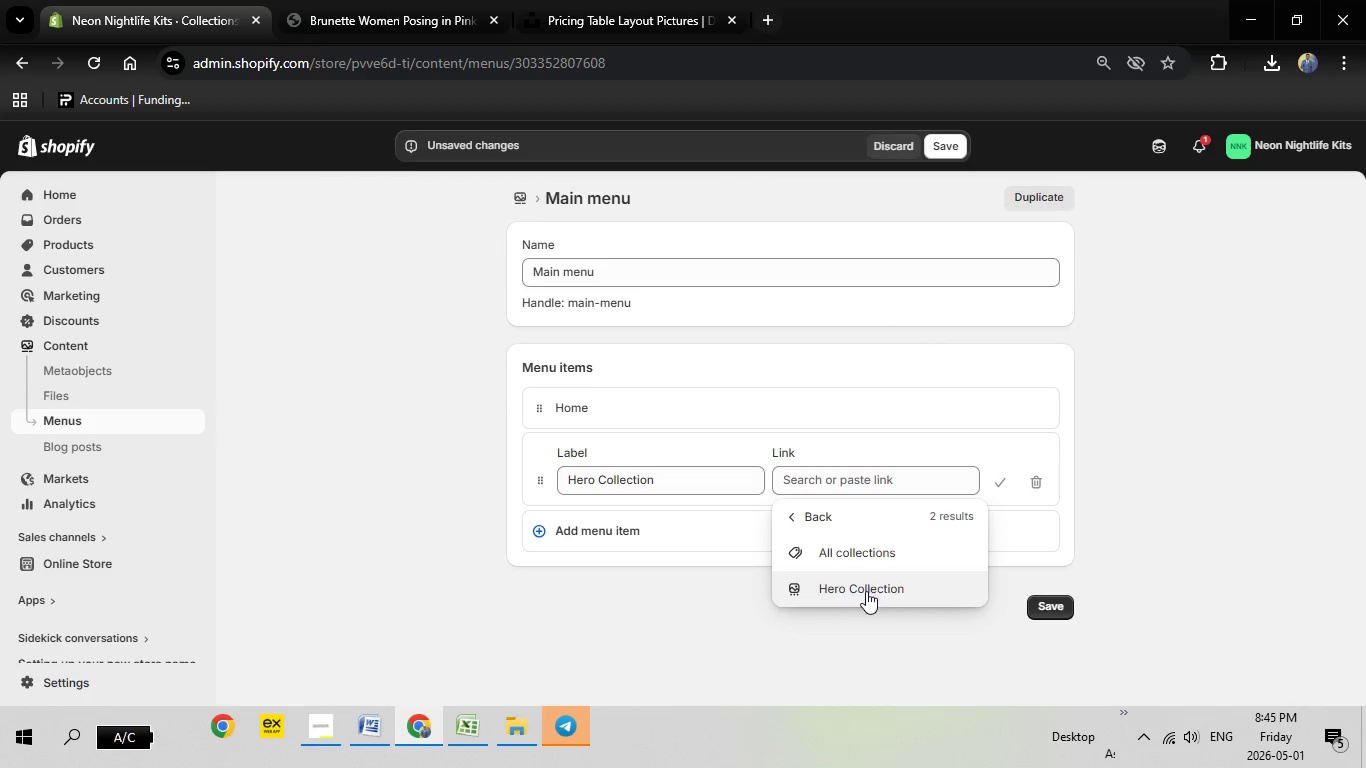 
left_click([866, 592])
 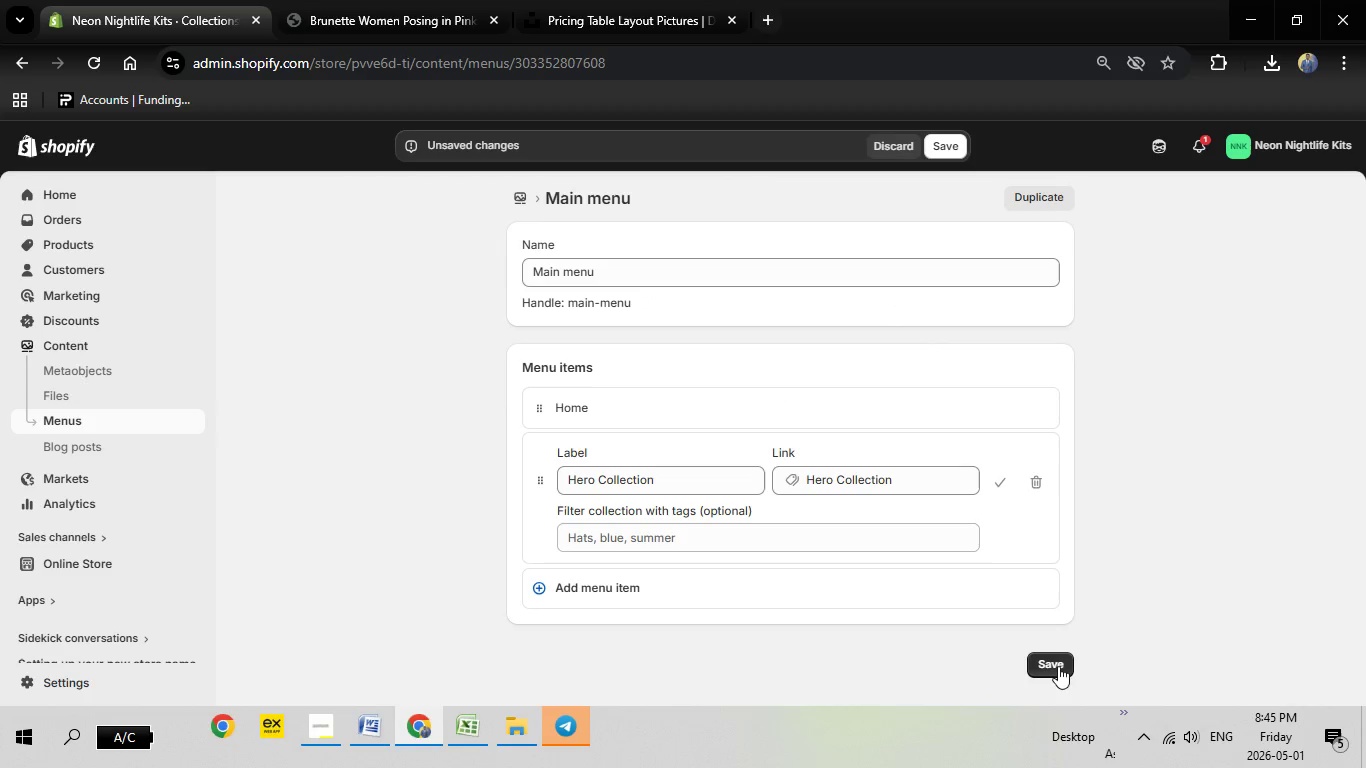 
left_click([1059, 665])
 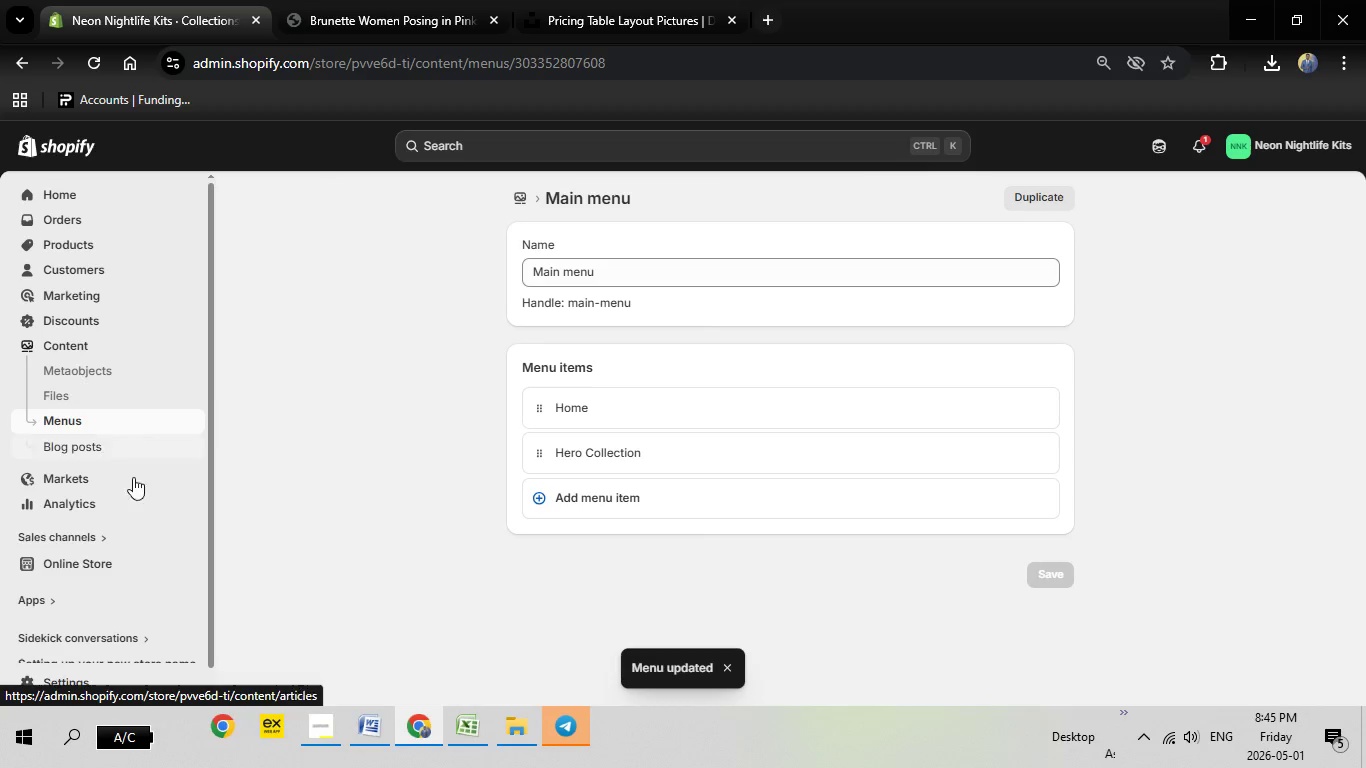 
wait(5.25)
 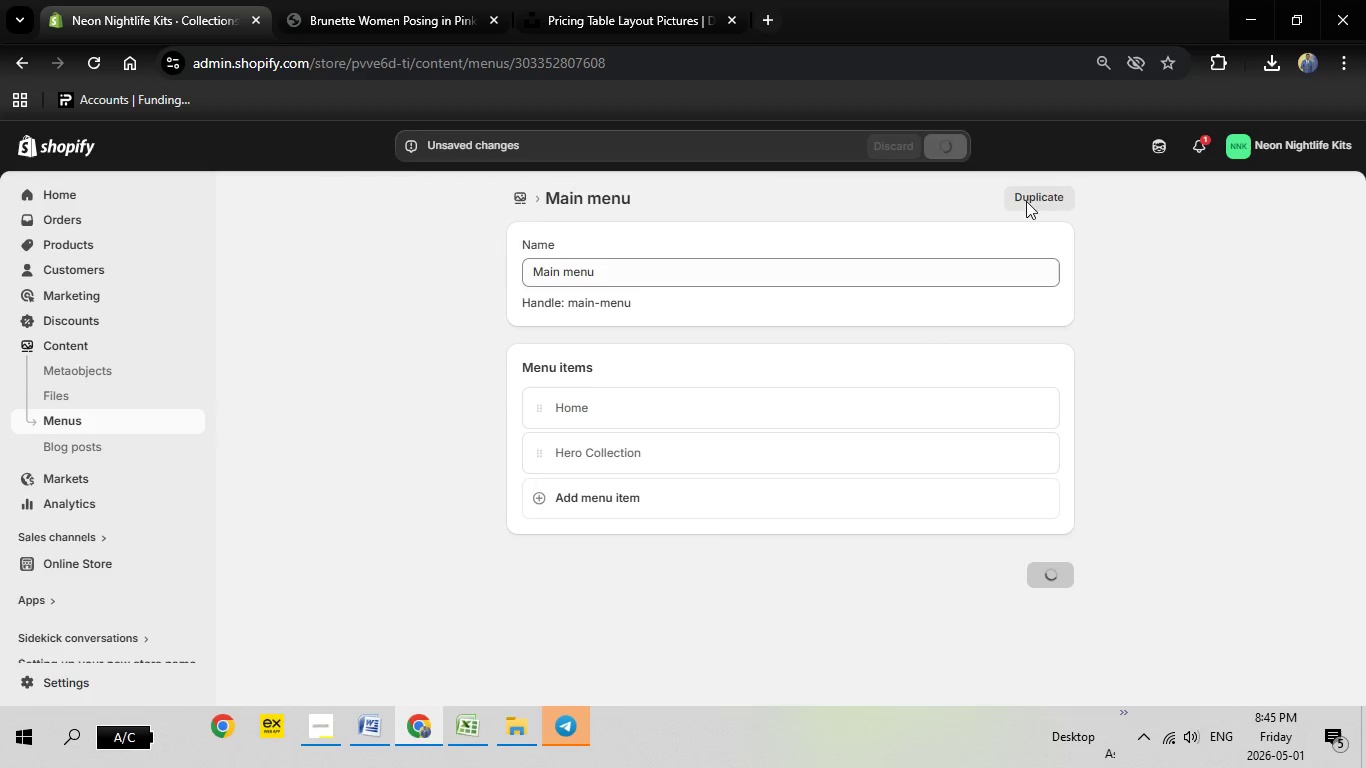 
left_click([190, 565])
 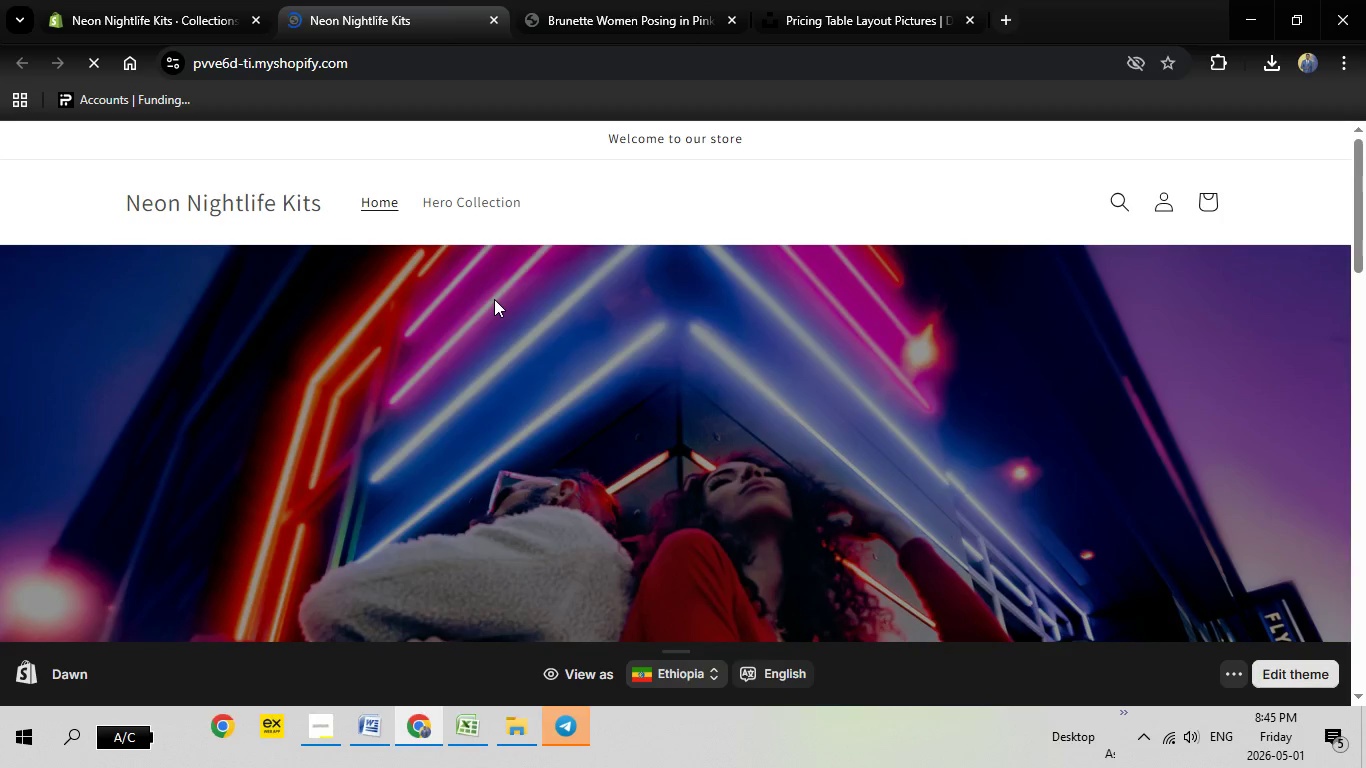 
wait(14.17)
 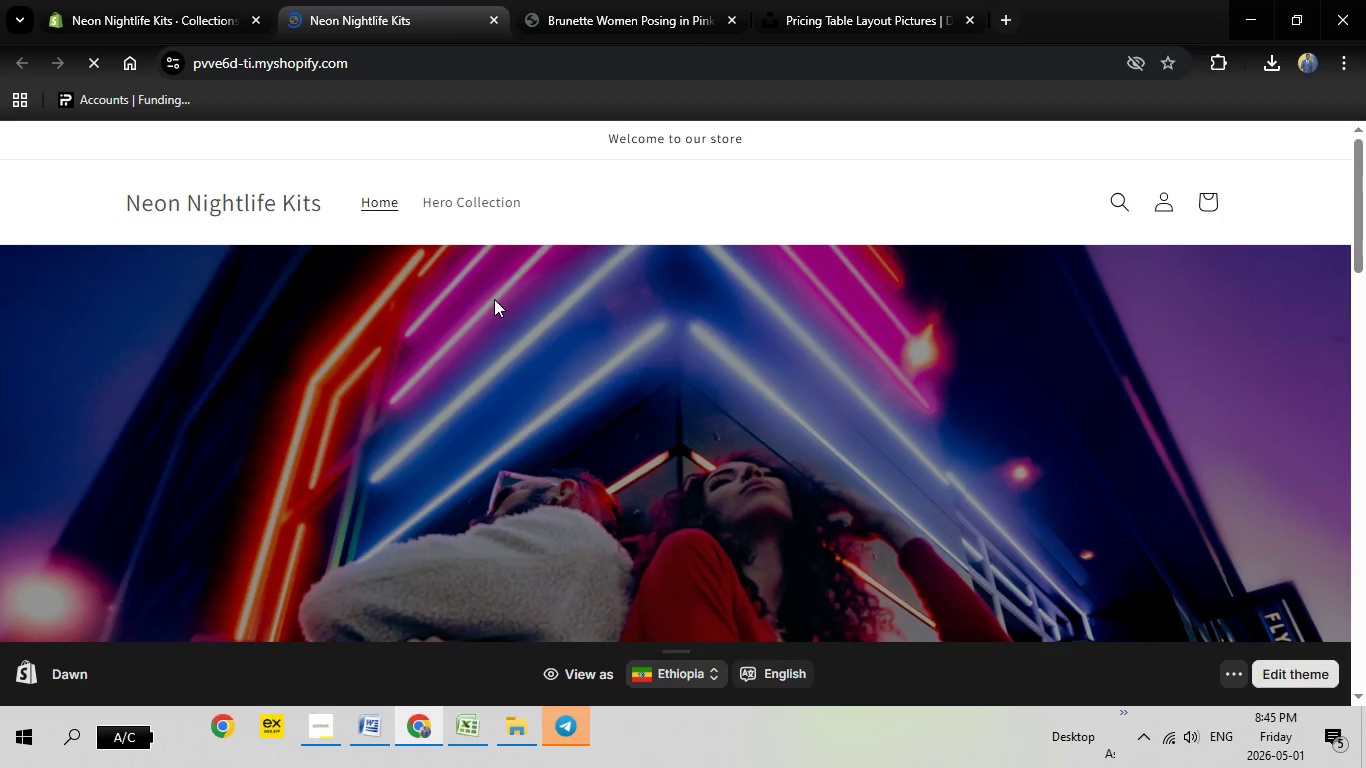 
scroll: coordinate [561, 423], scroll_direction: down, amount: 2.0
 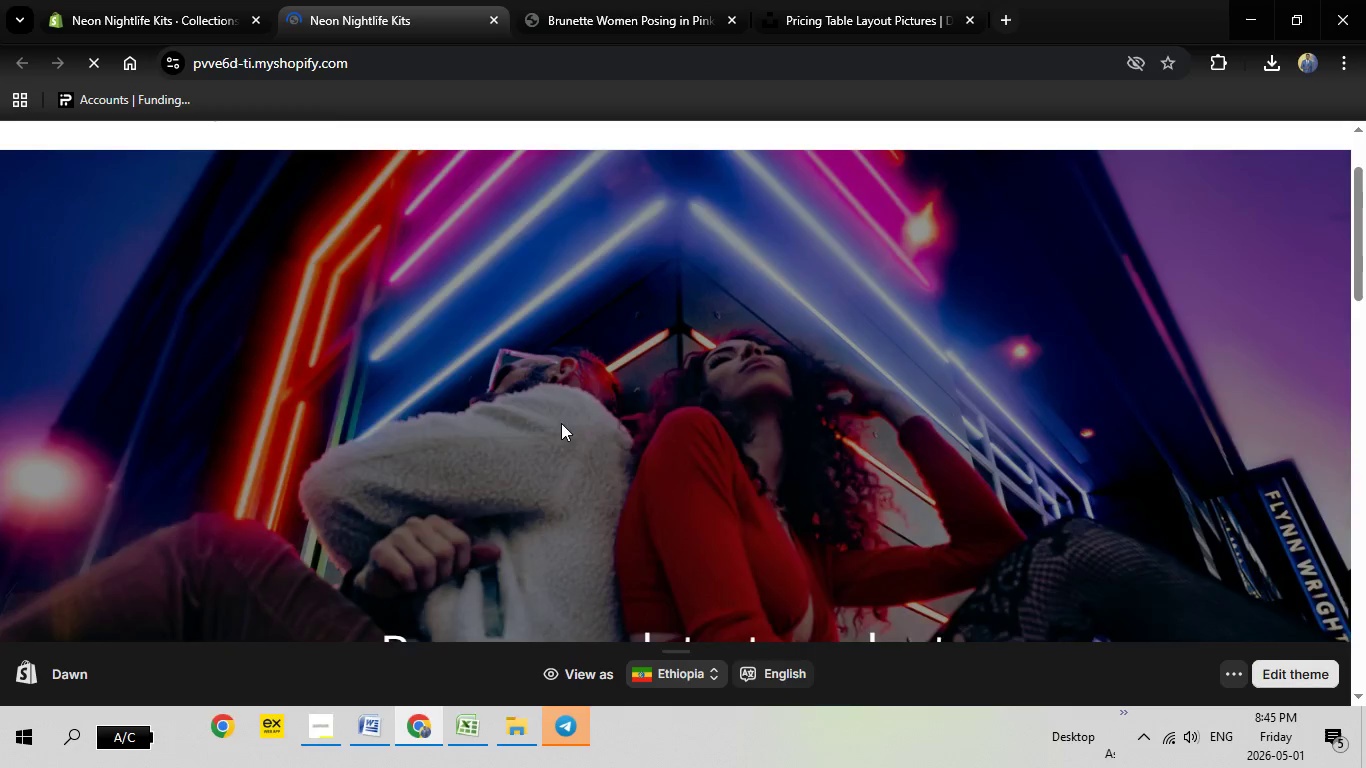 
scroll: coordinate [561, 423], scroll_direction: up, amount: 5.0
 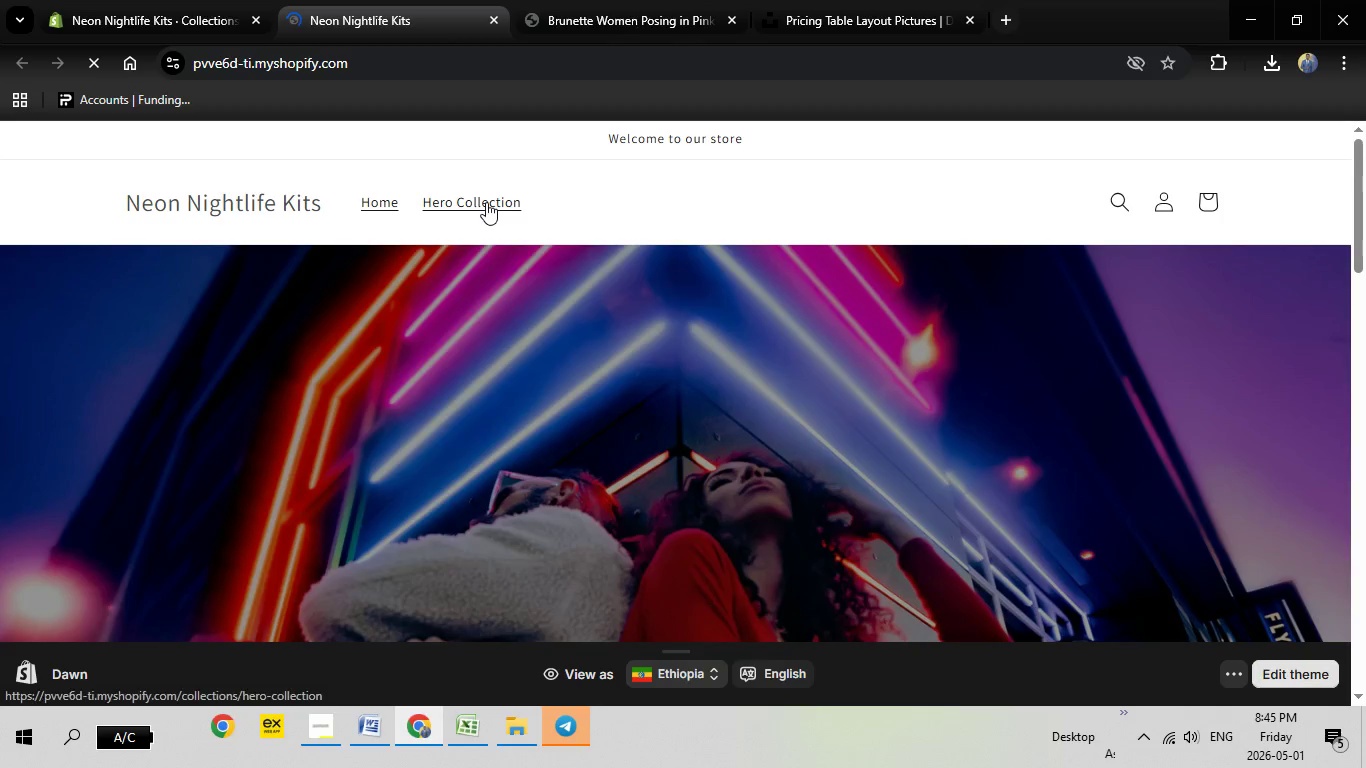 
left_click([486, 202])
 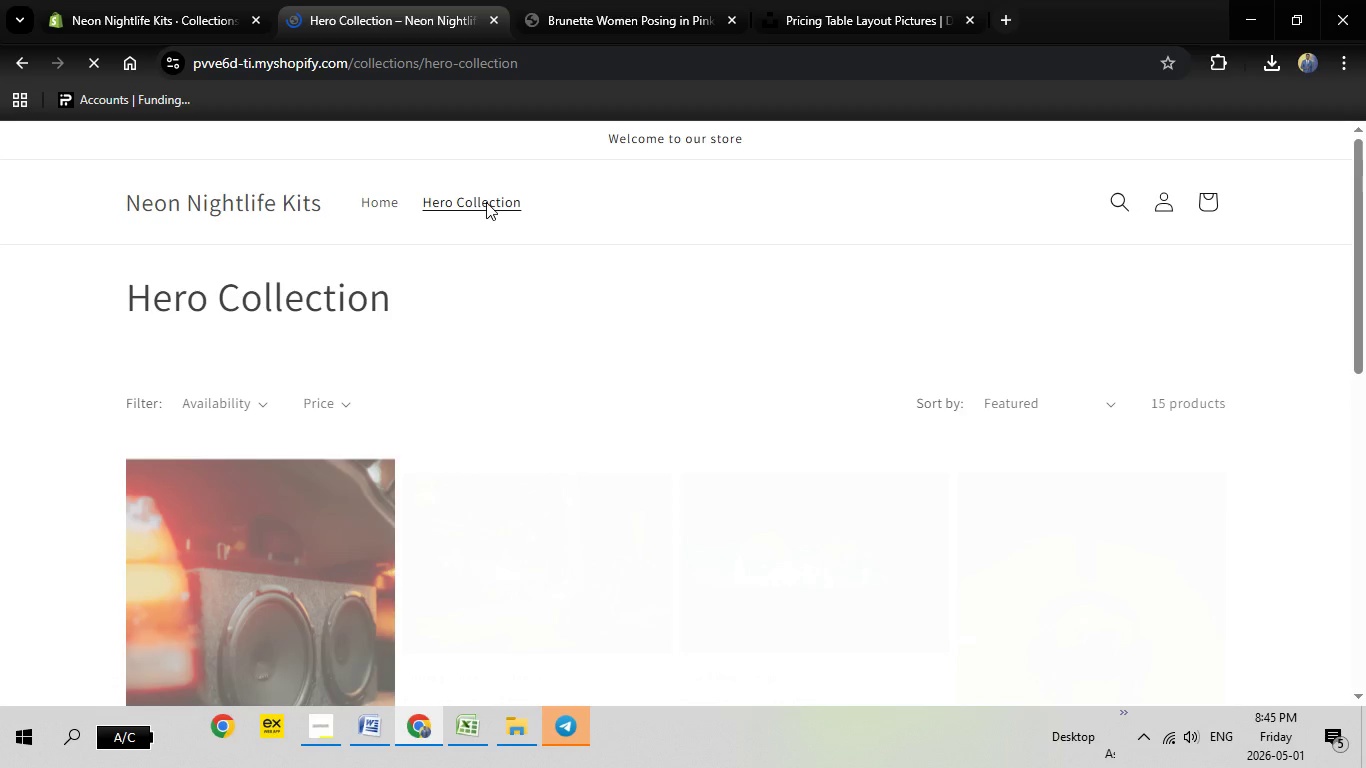 
scroll: coordinate [522, 346], scroll_direction: down, amount: 3.0
 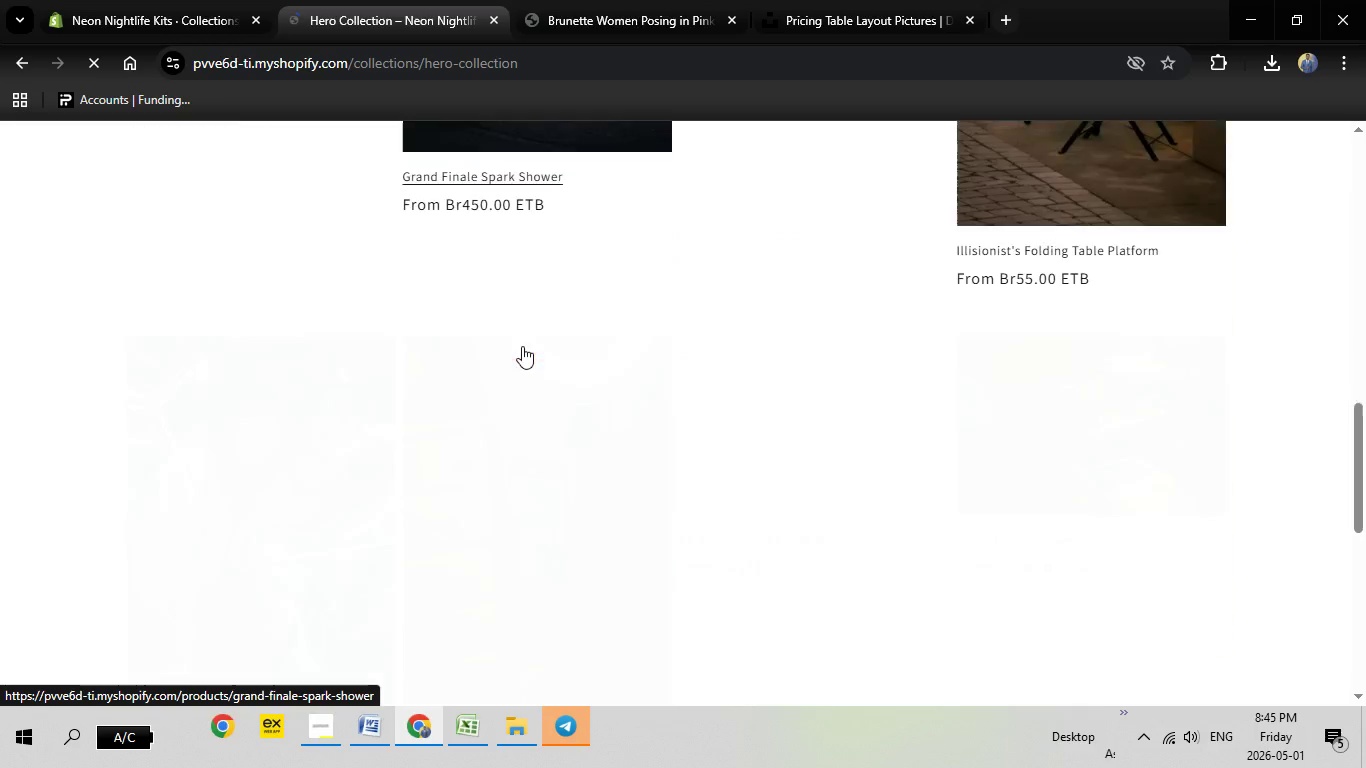 
scroll: coordinate [522, 345], scroll_direction: up, amount: 10.0
 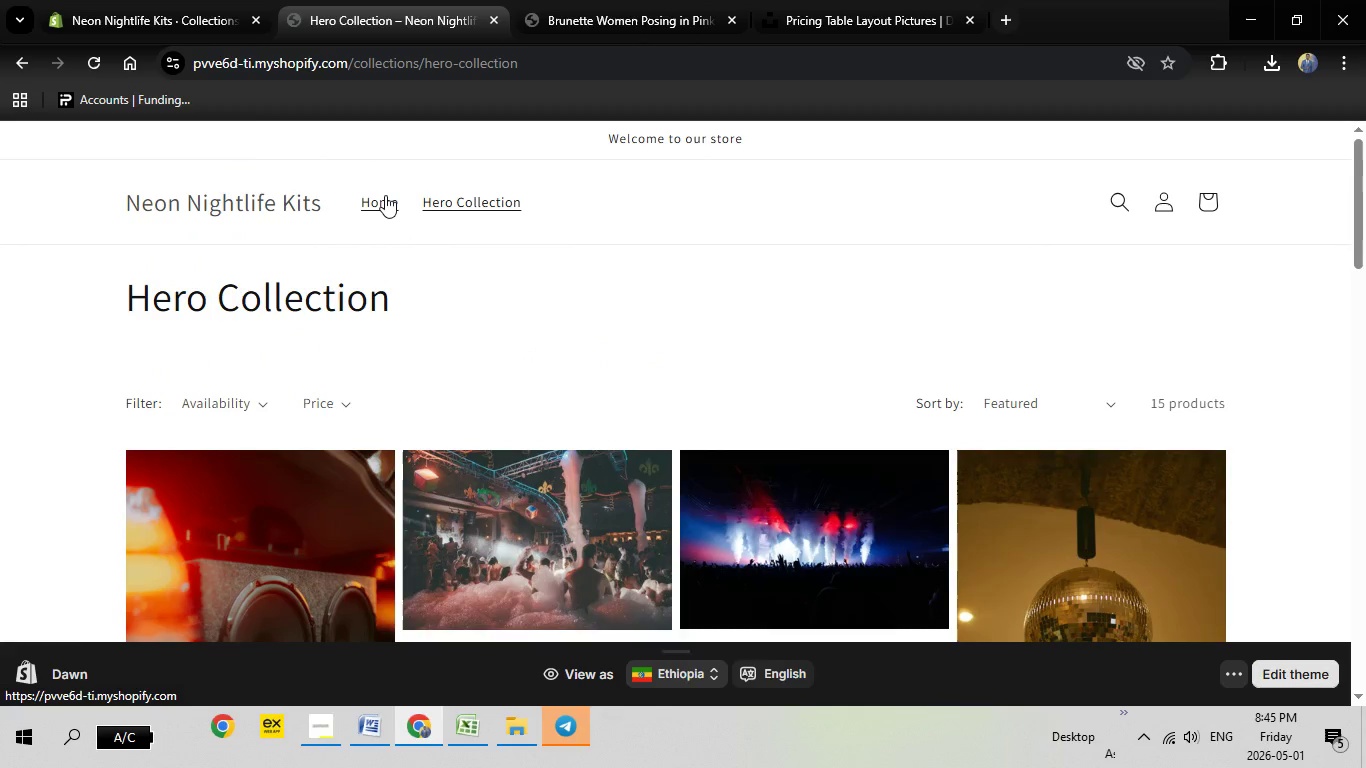 
left_click([385, 195])
 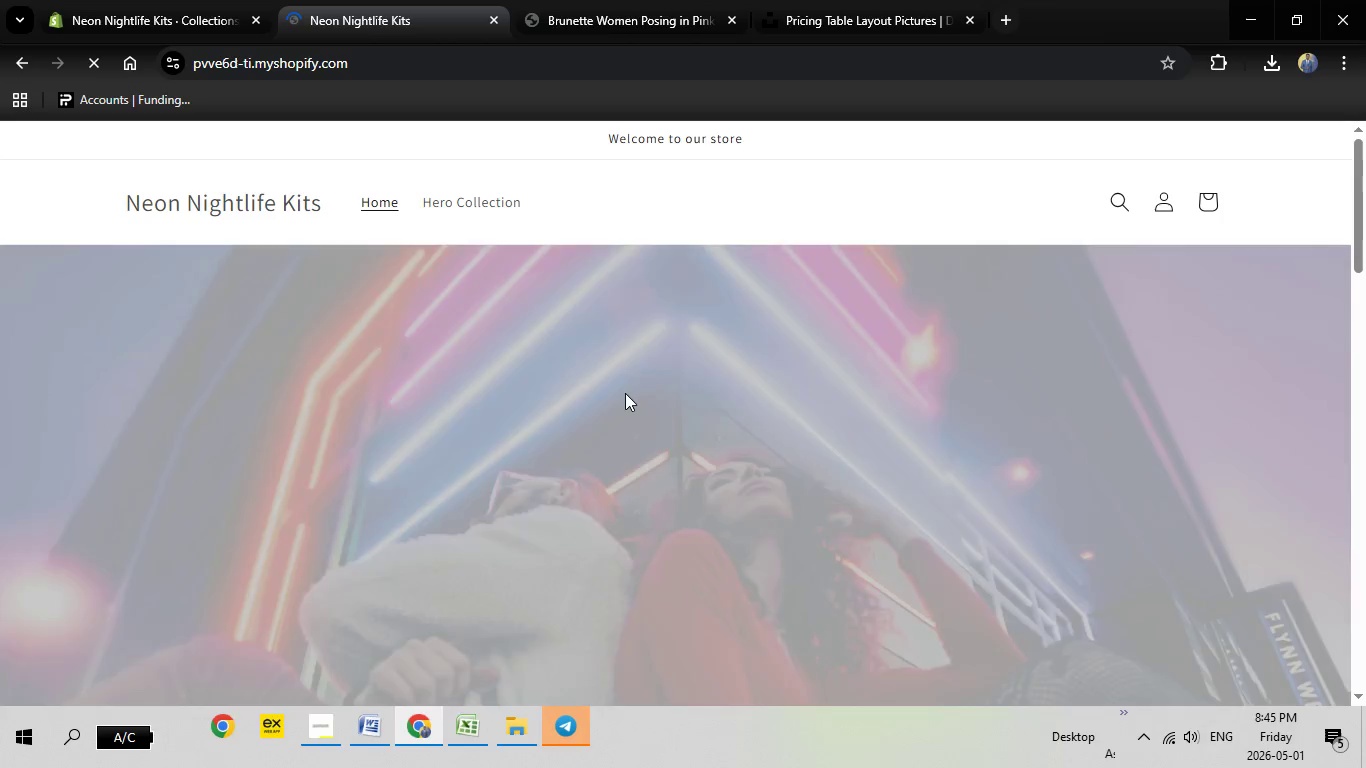 
scroll: coordinate [629, 378], scroll_direction: none, amount: 0.0
 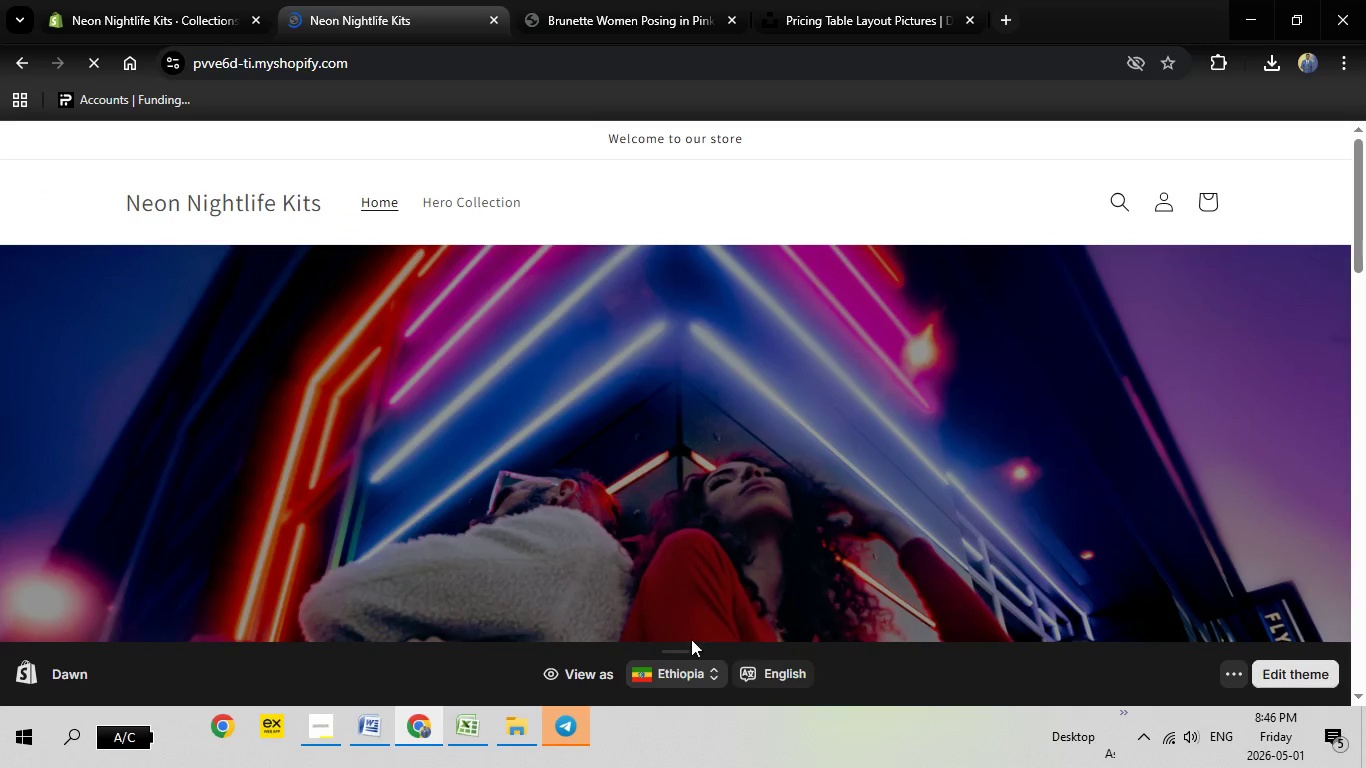 
left_click([691, 645])
 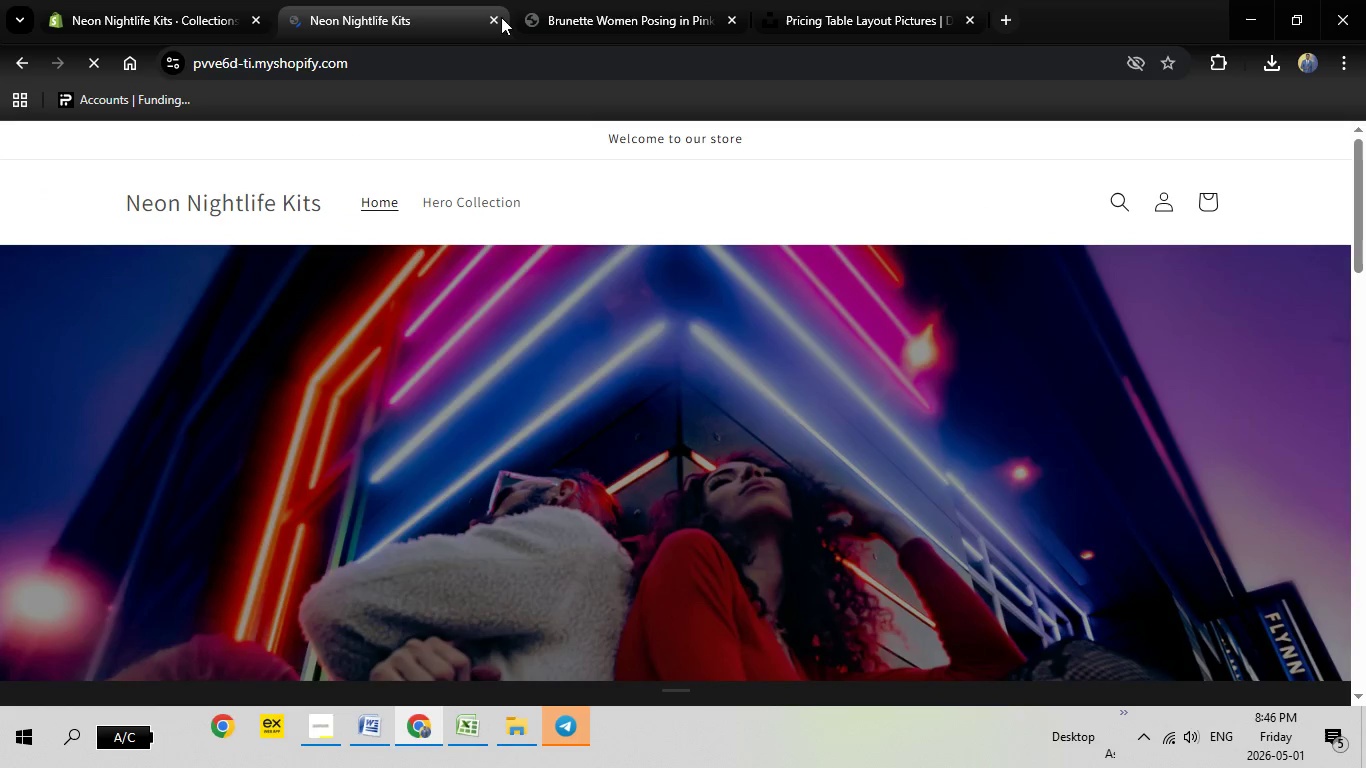 
left_click([495, 20])
 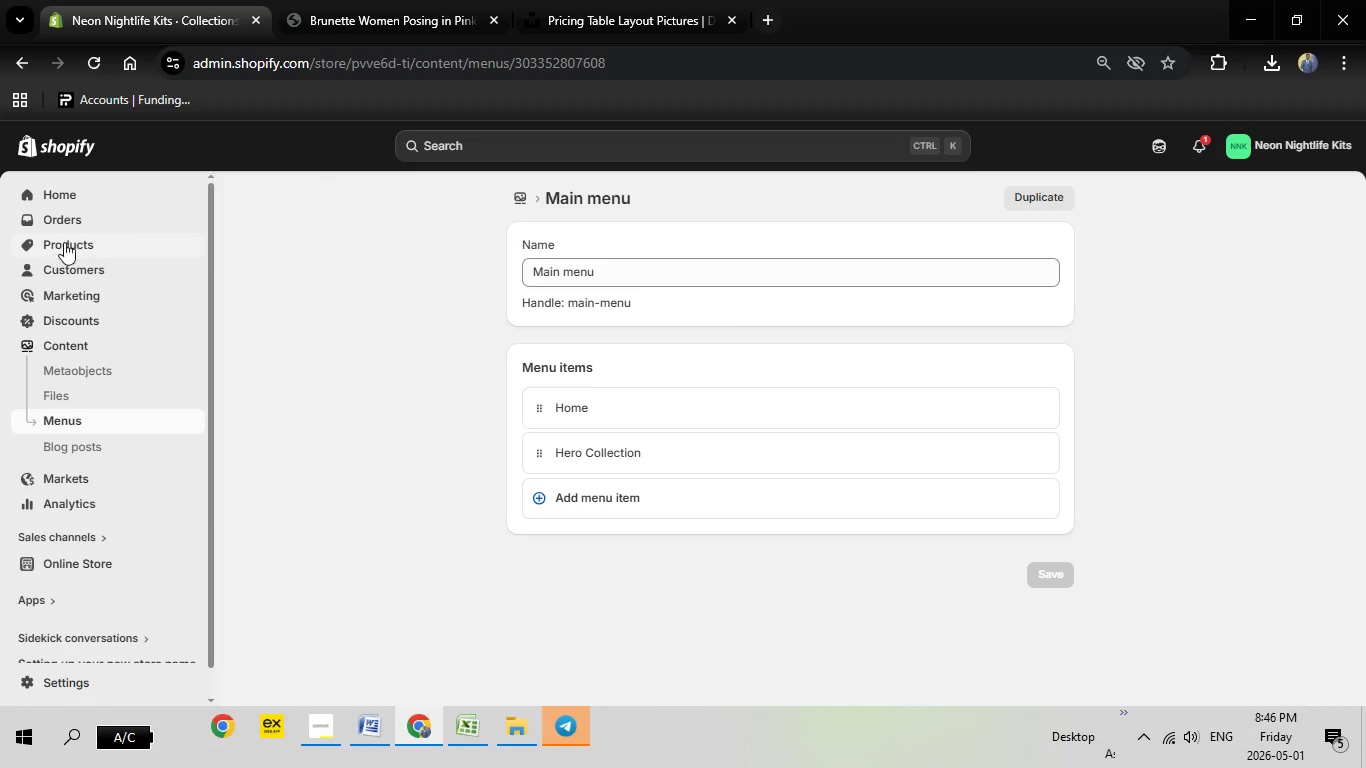 
left_click([67, 242])
 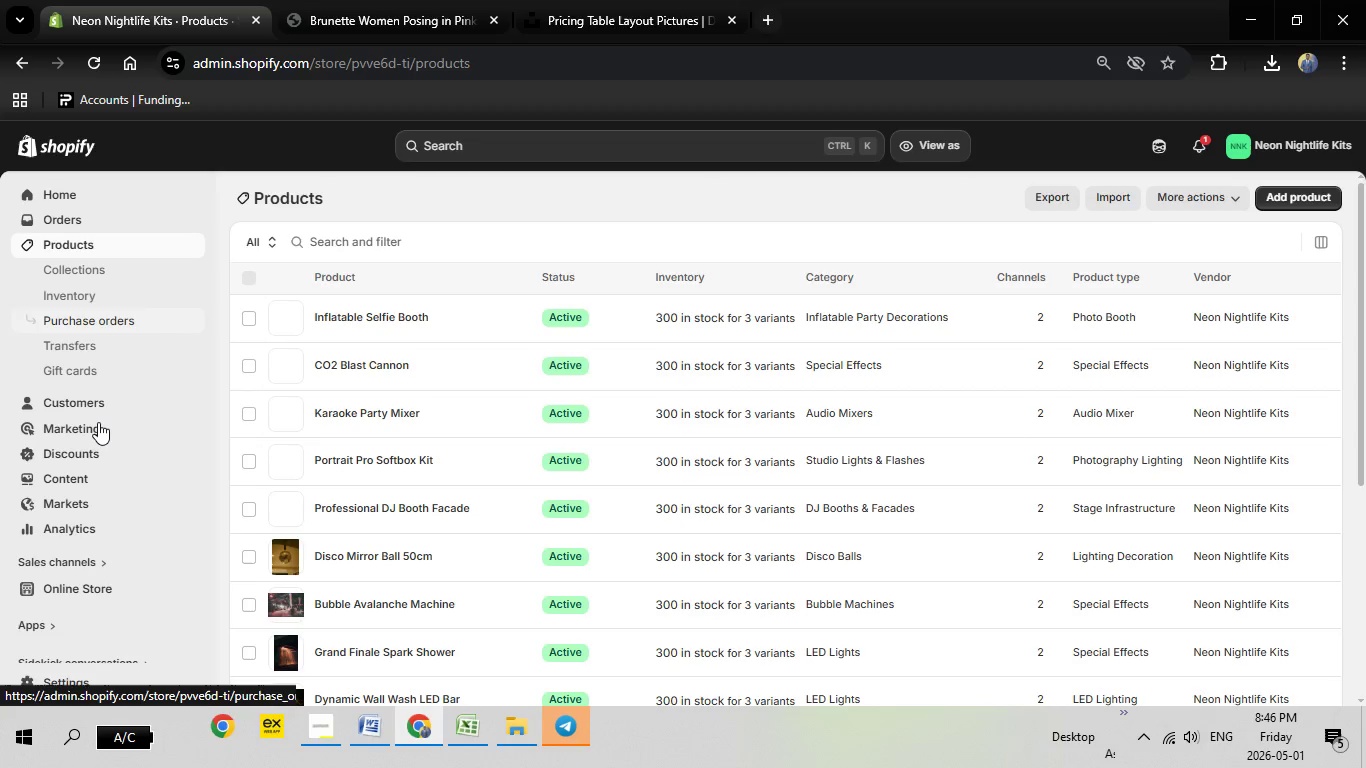 
wait(9.64)
 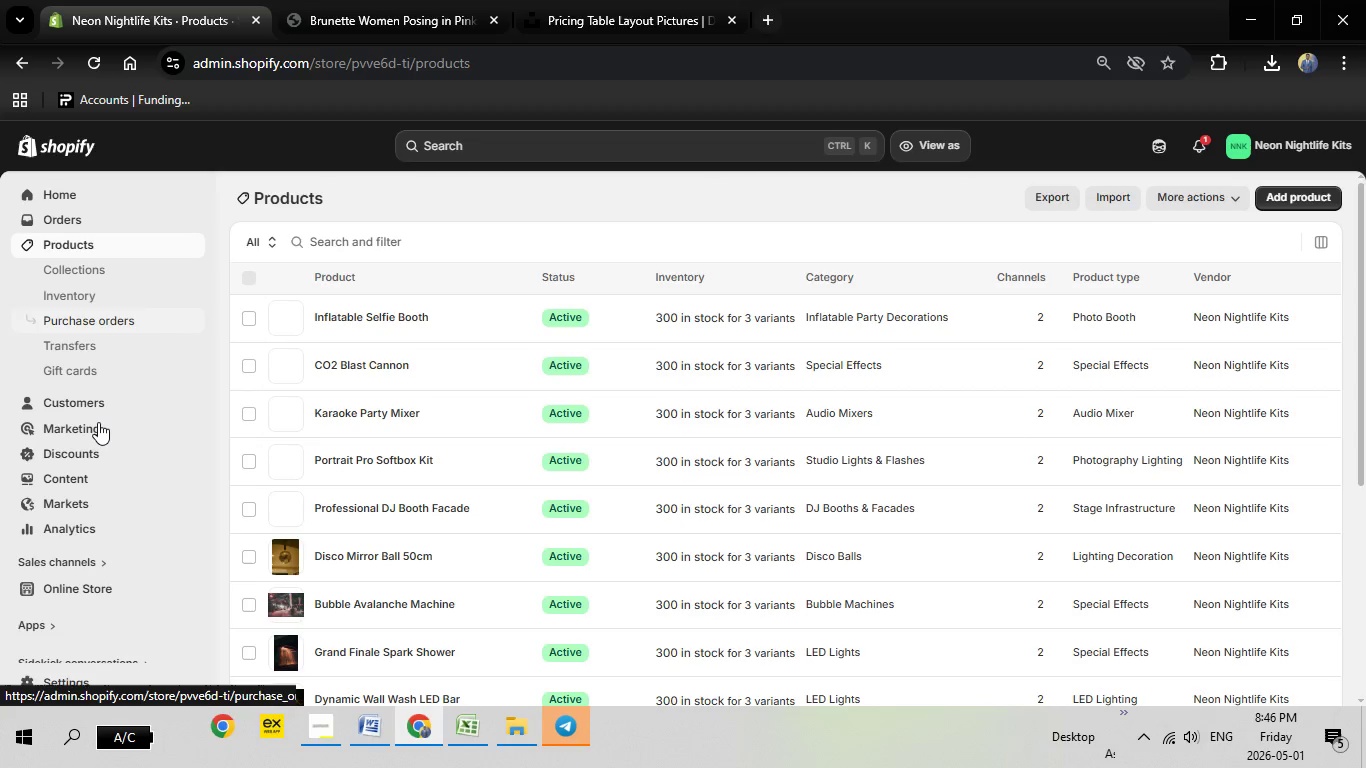 
left_click([376, 316])
 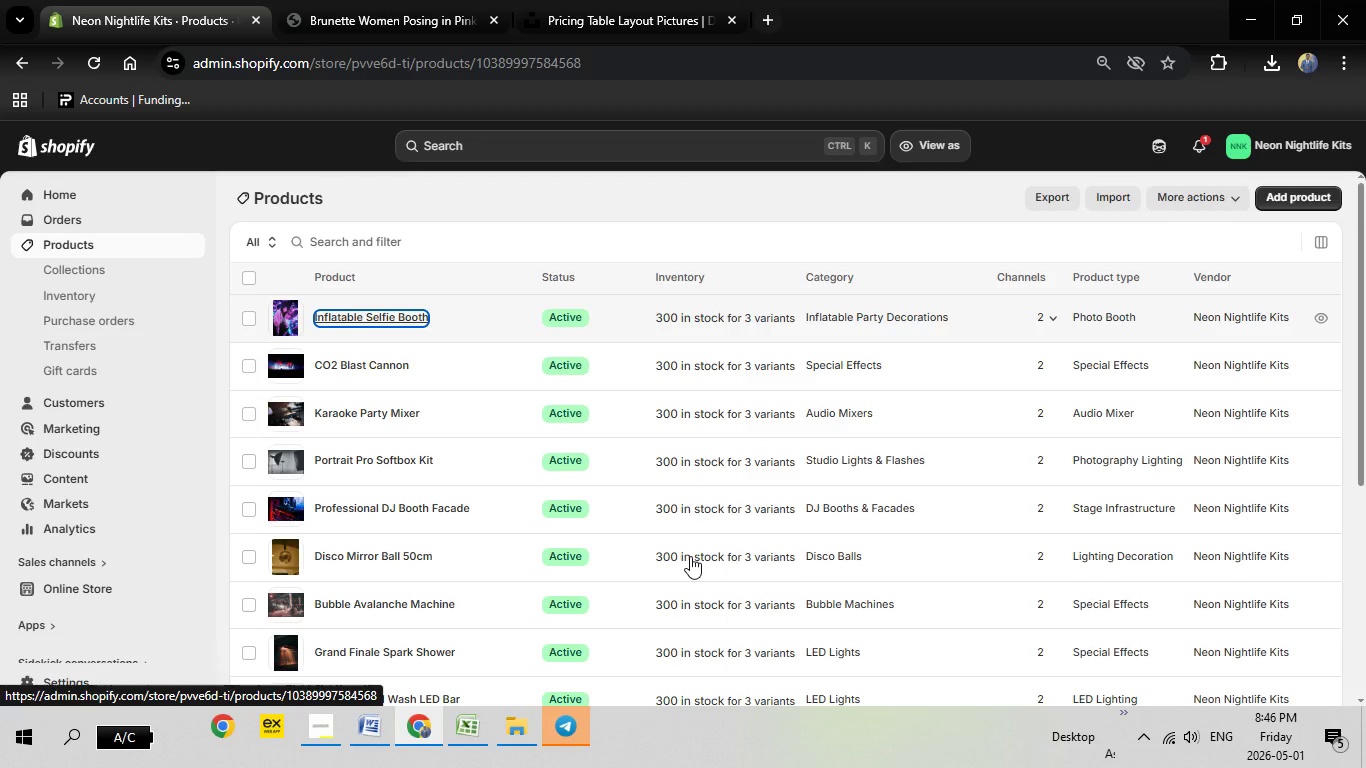 
wait(7.05)
 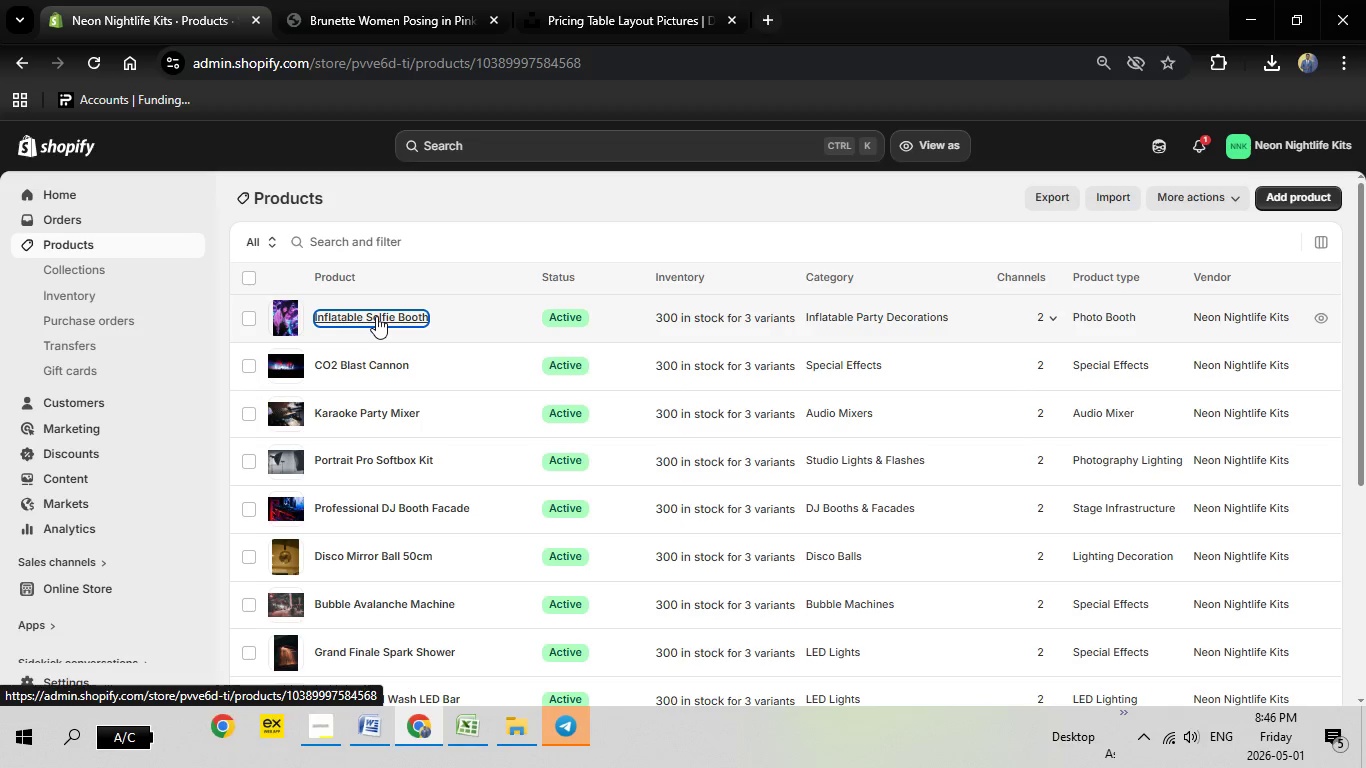 
scroll: coordinate [721, 545], scroll_direction: down, amount: 9.0
 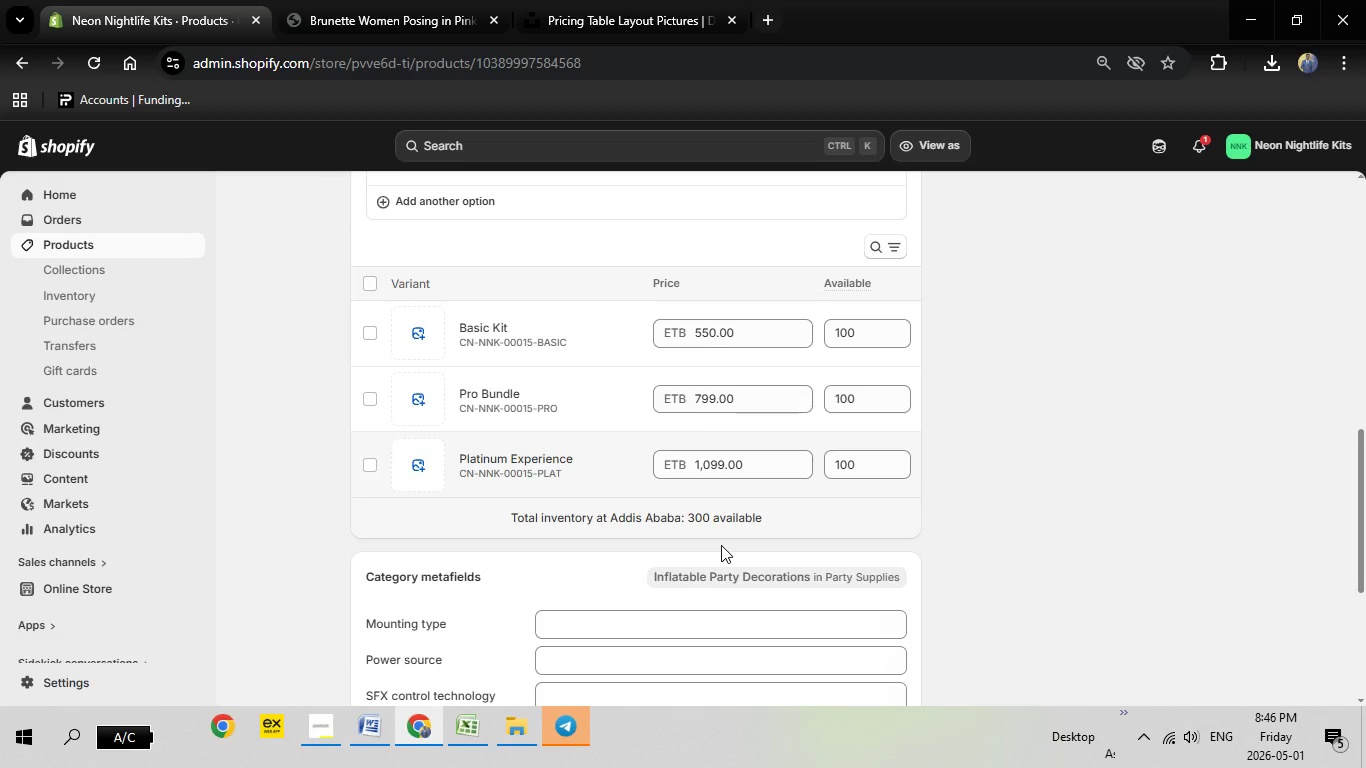 
scroll: coordinate [721, 545], scroll_direction: up, amount: 1.0
 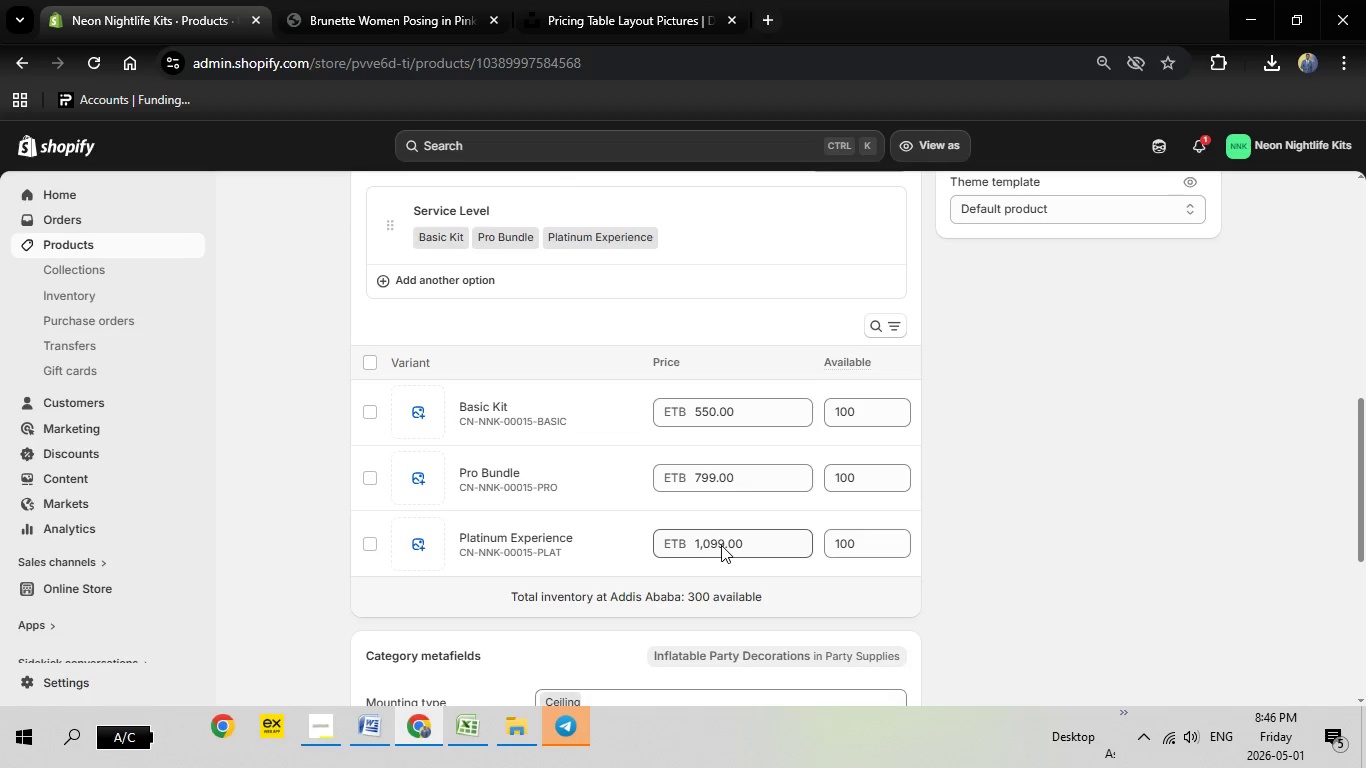 
scroll: coordinate [721, 545], scroll_direction: down, amount: 1.0
 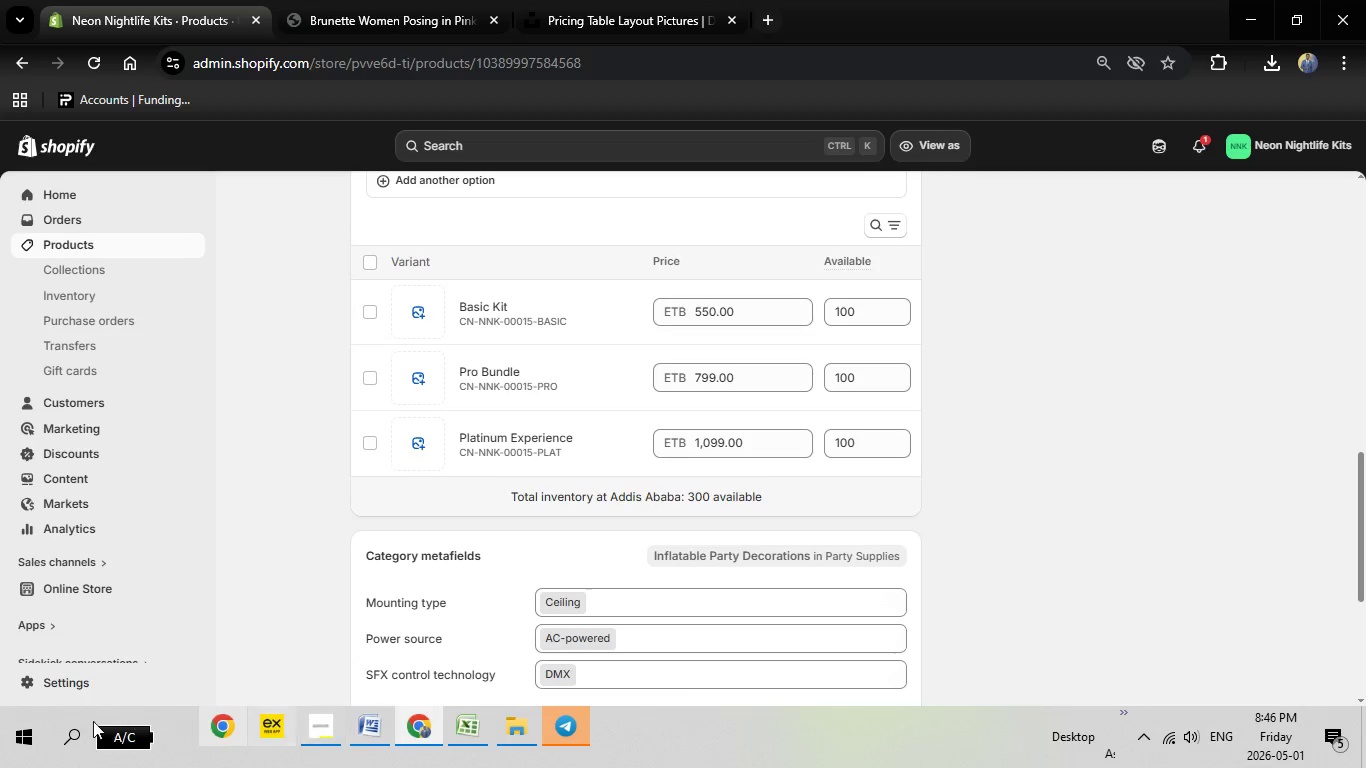 
left_click([0, 751])
 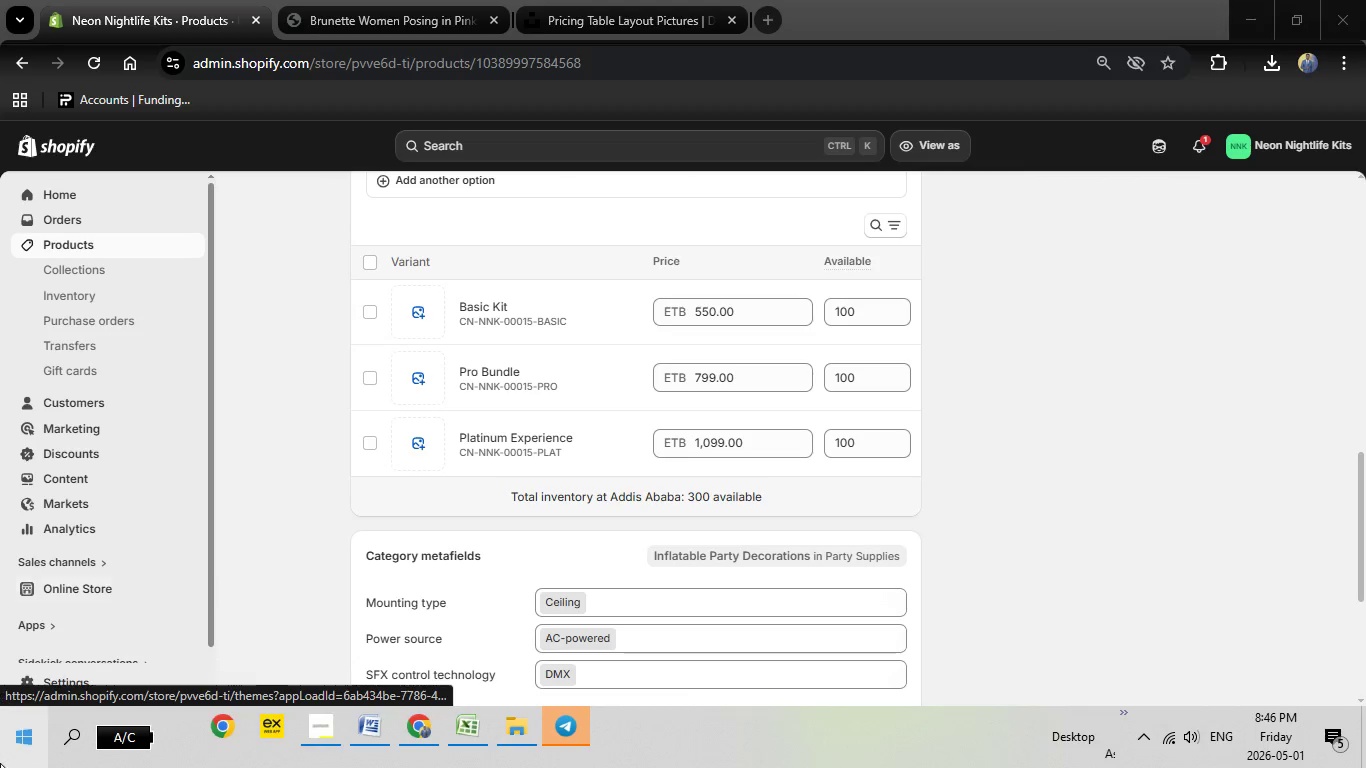 
left_click([0, 763])
 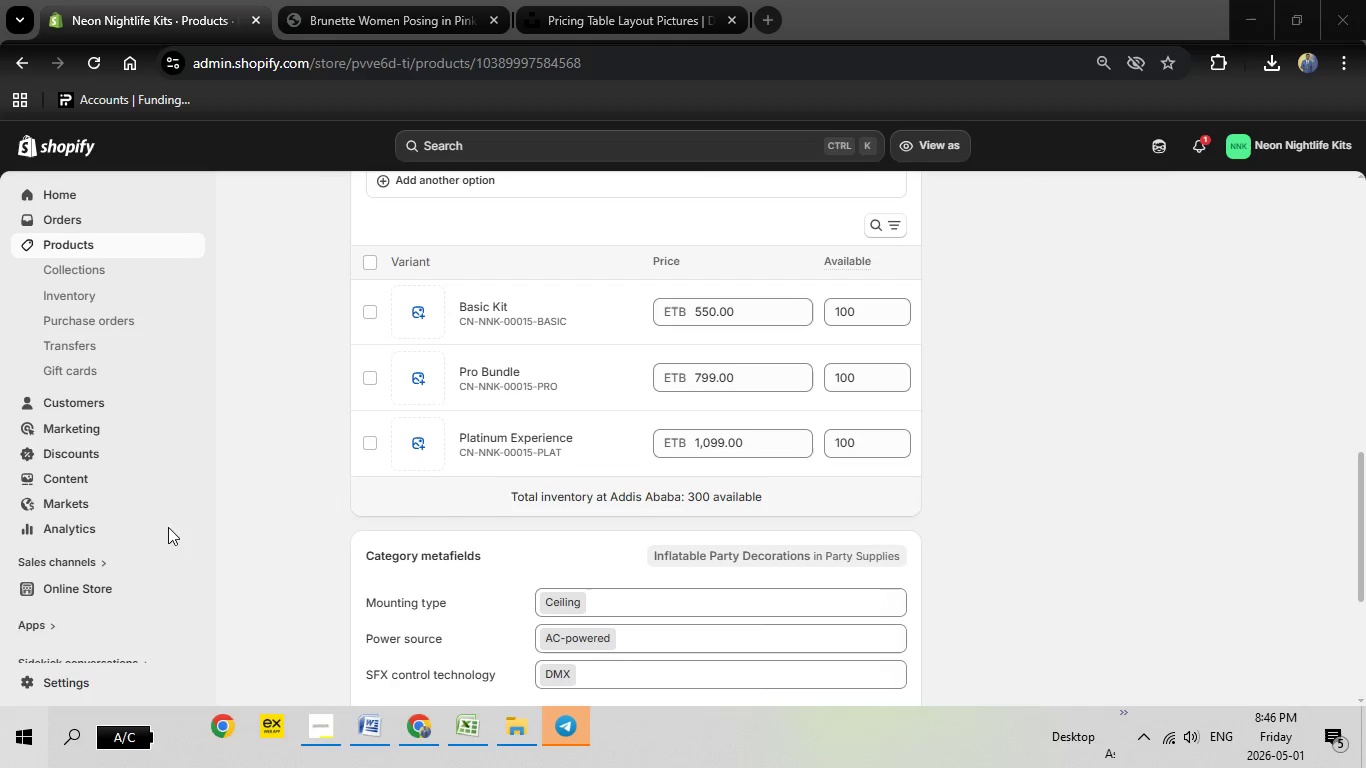 
left_click([0, 736])
 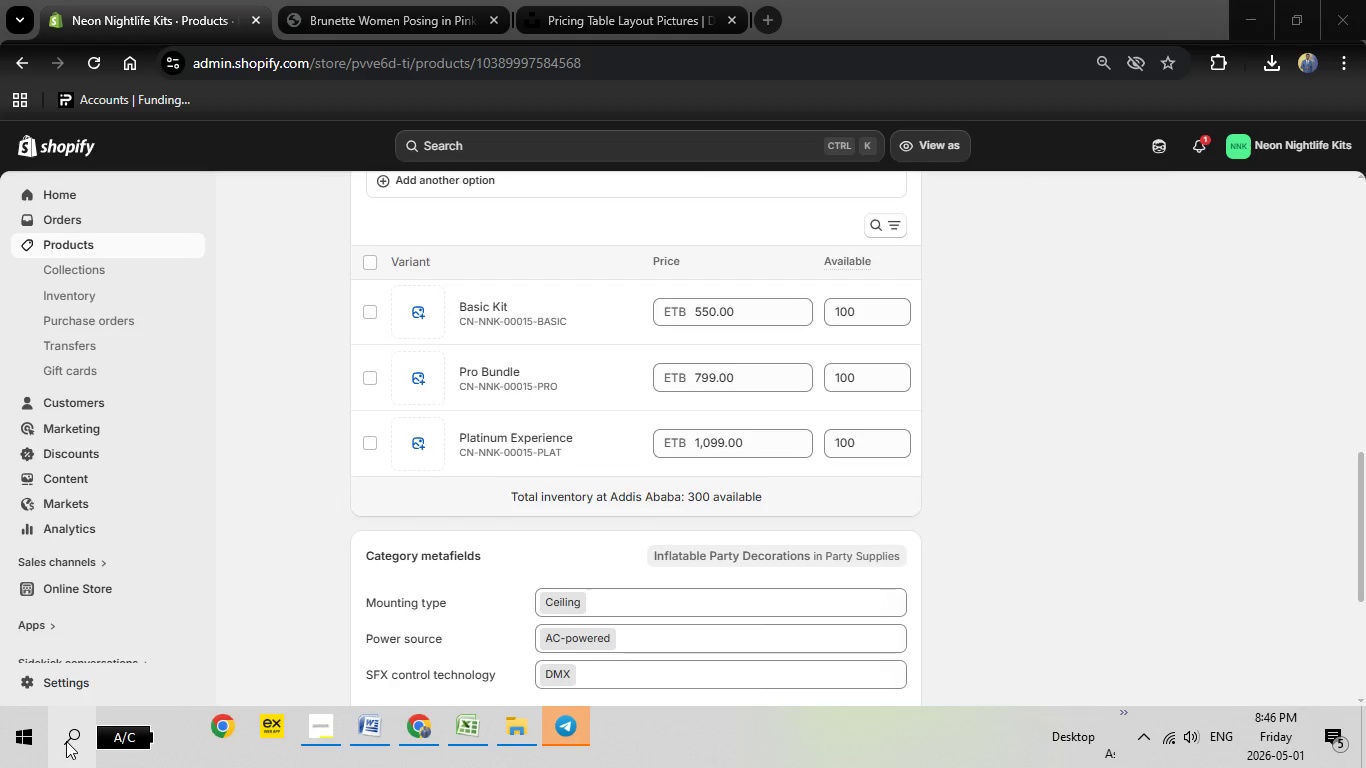 
left_click([66, 741])
 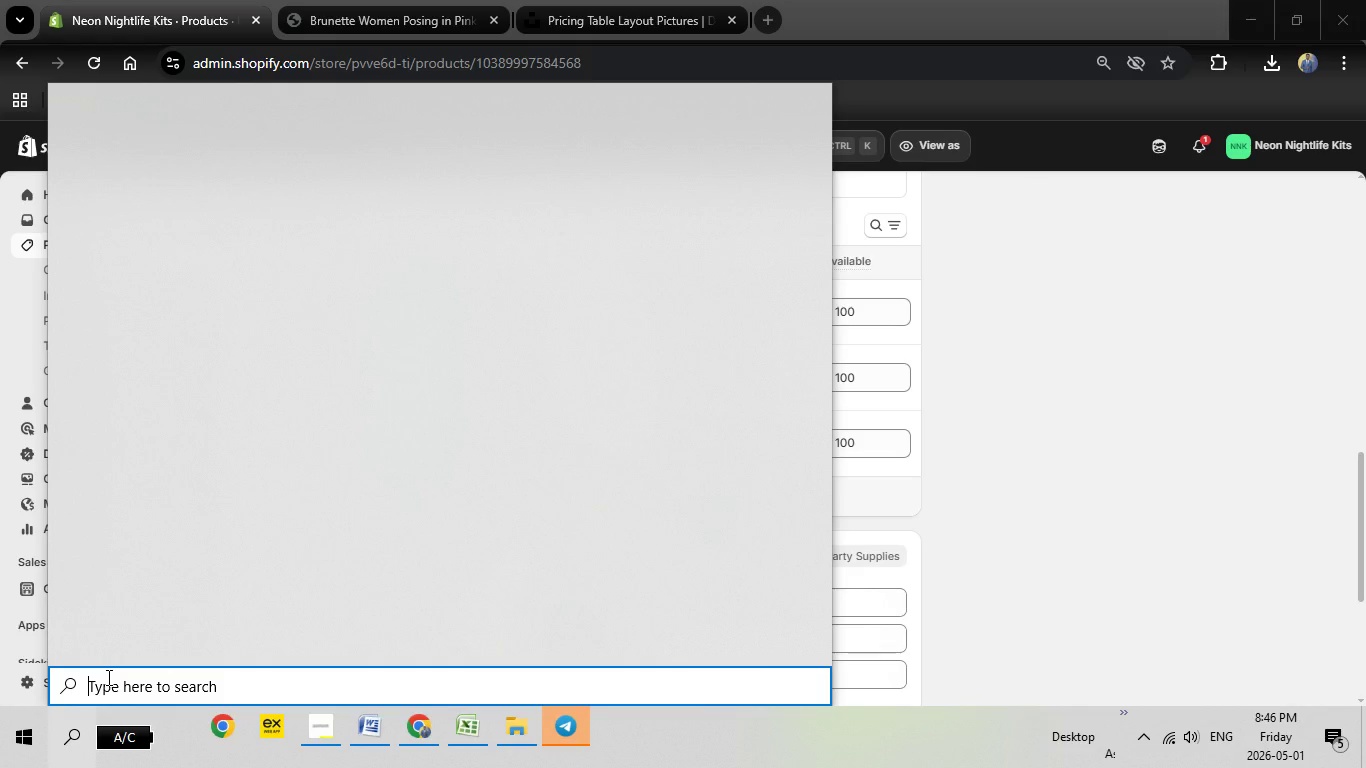 
type(sni)
 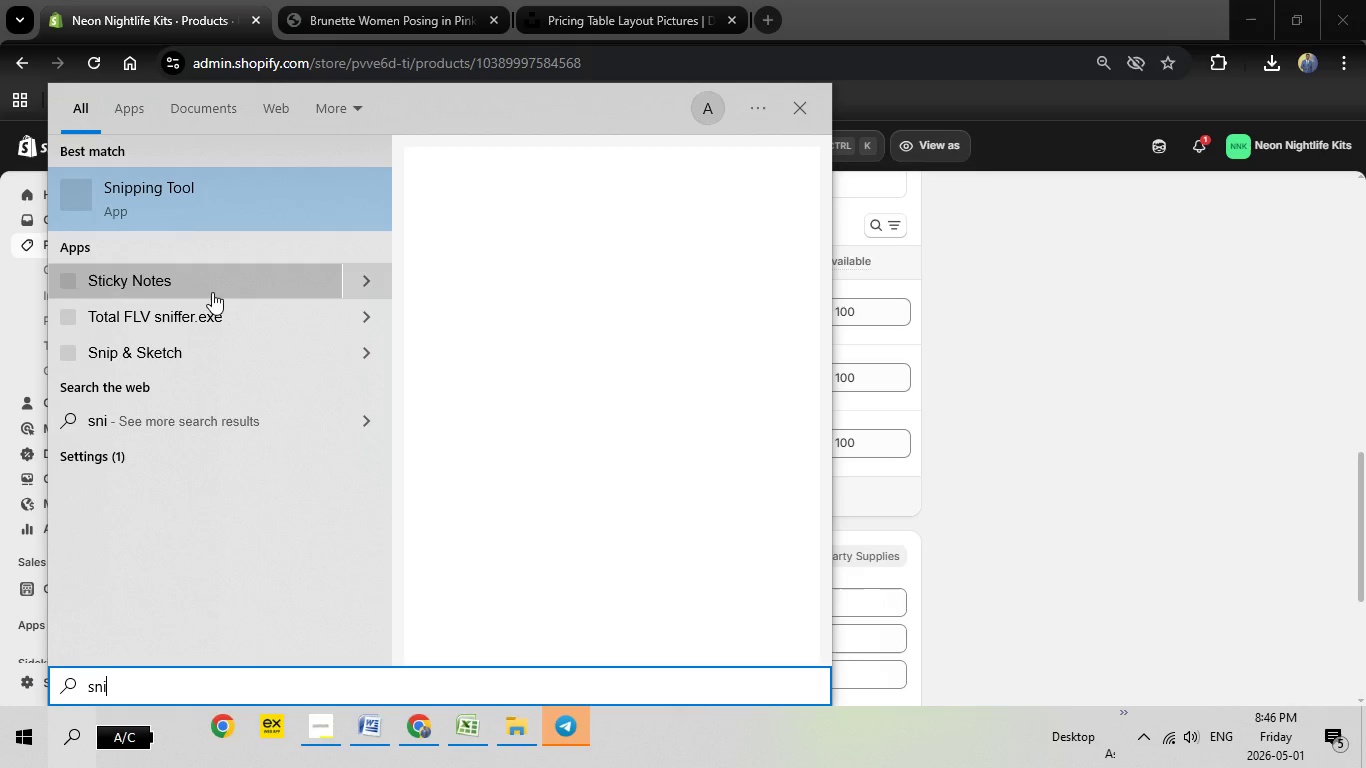 
left_click([162, 194])
 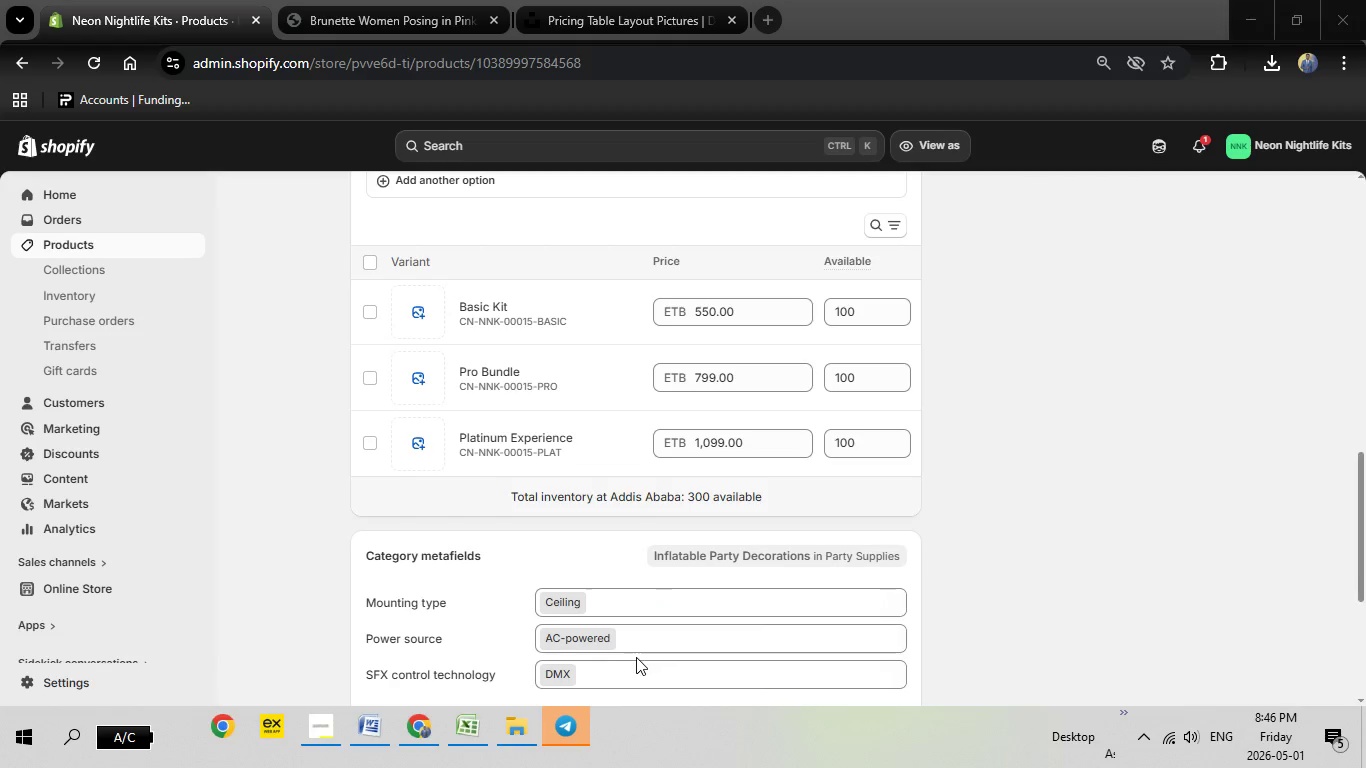 
mouse_move([642, 661])
 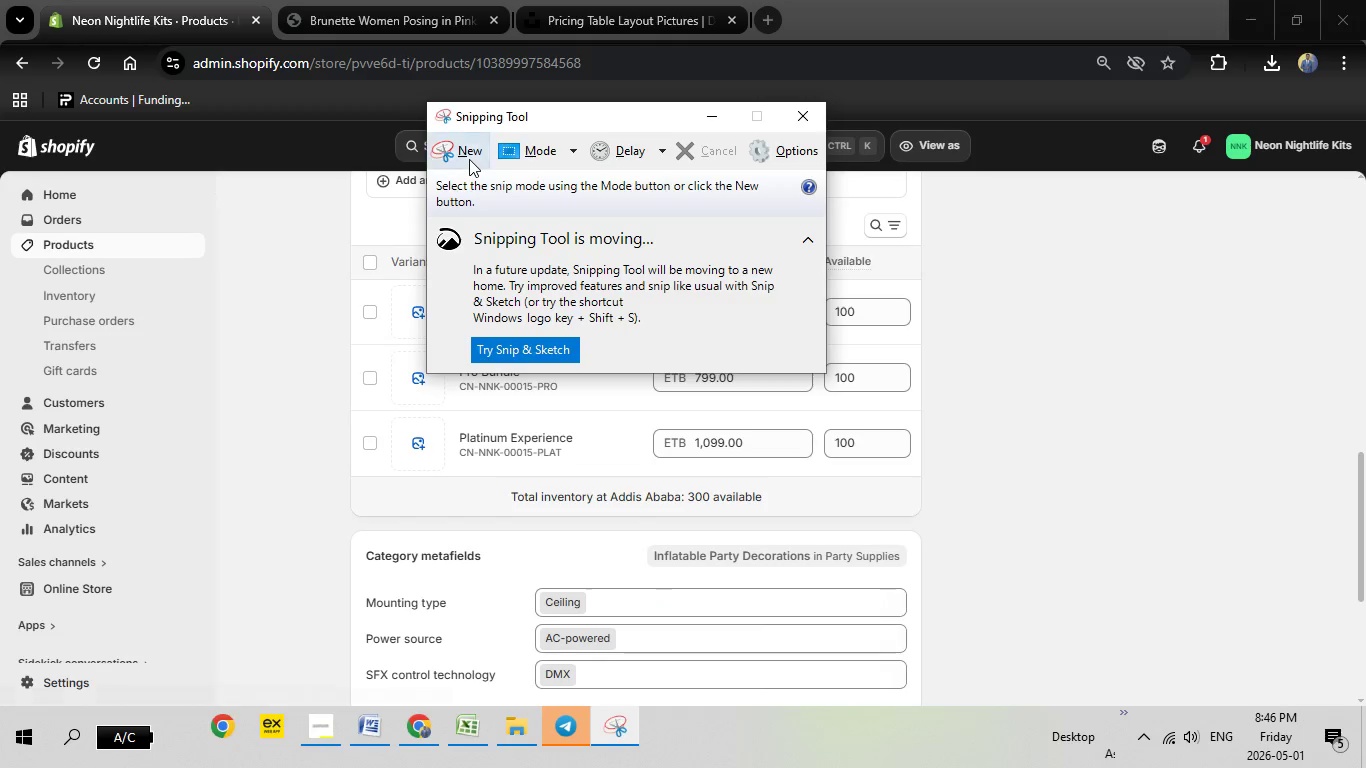 
left_click([469, 159])
 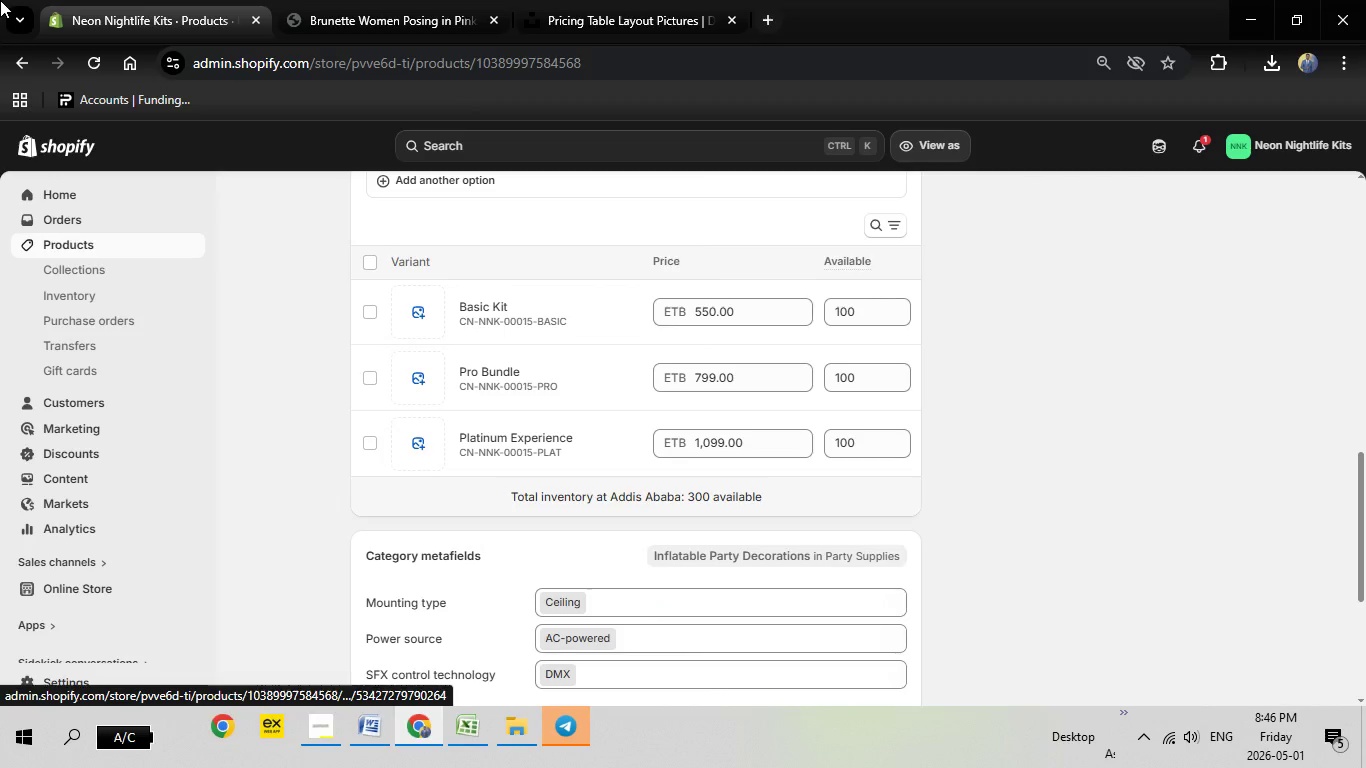 
left_click_drag(start_coordinate=[0, 0], to_coordinate=[1365, 767])
 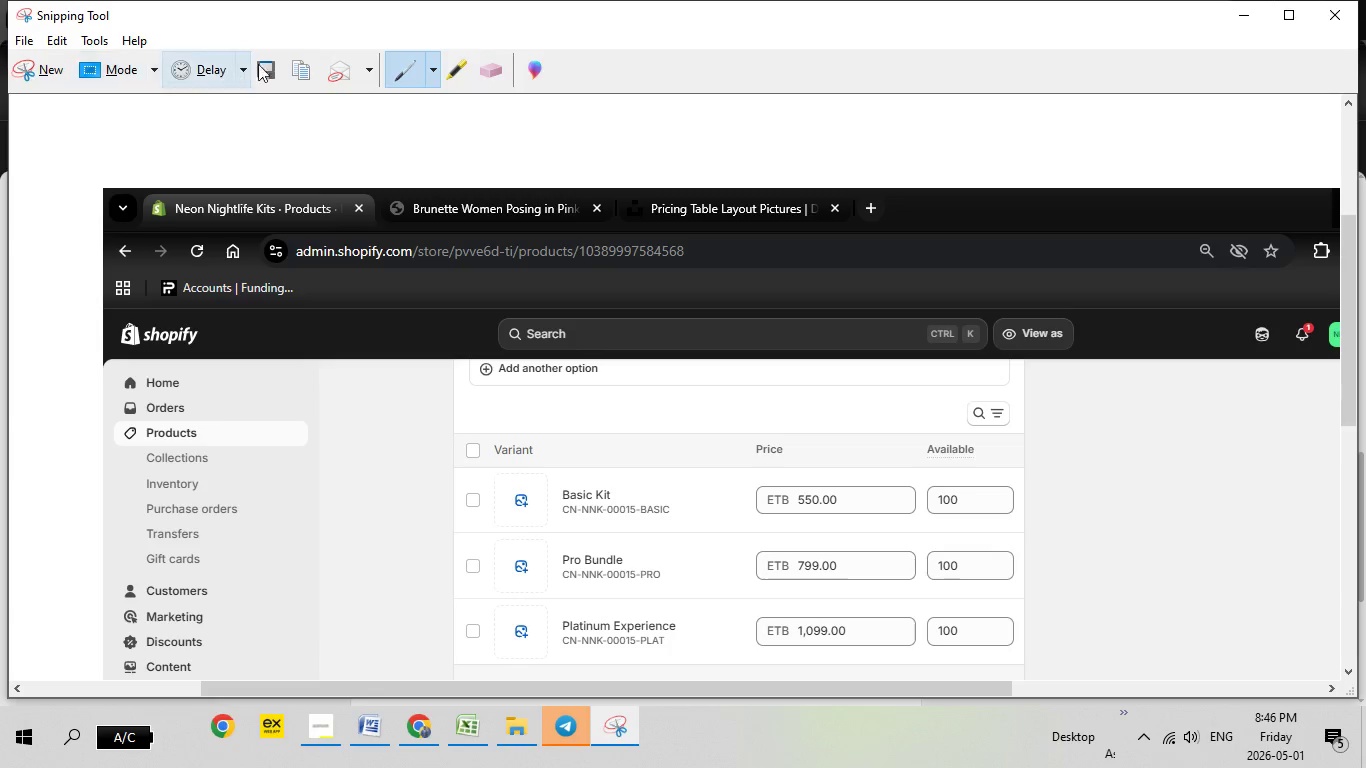 
left_click([266, 68])
 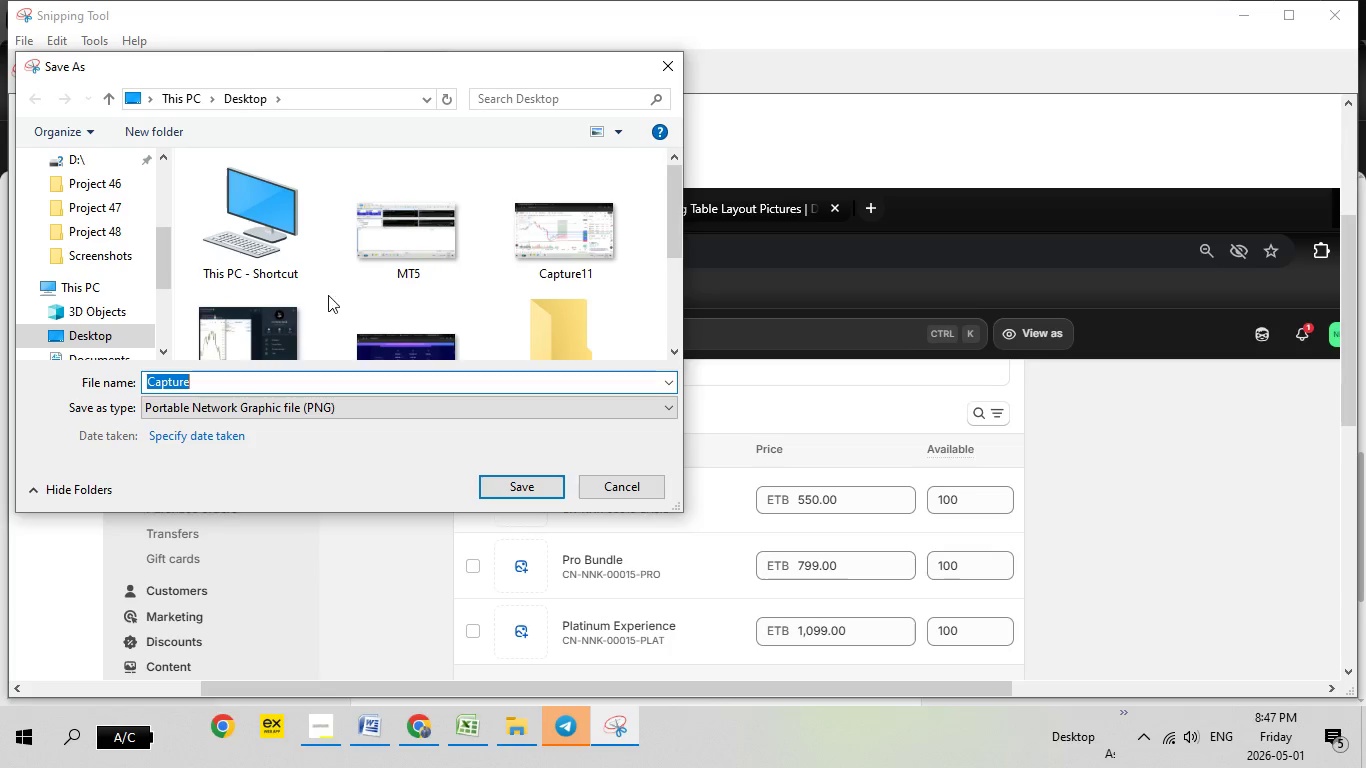 
left_click([103, 224])
 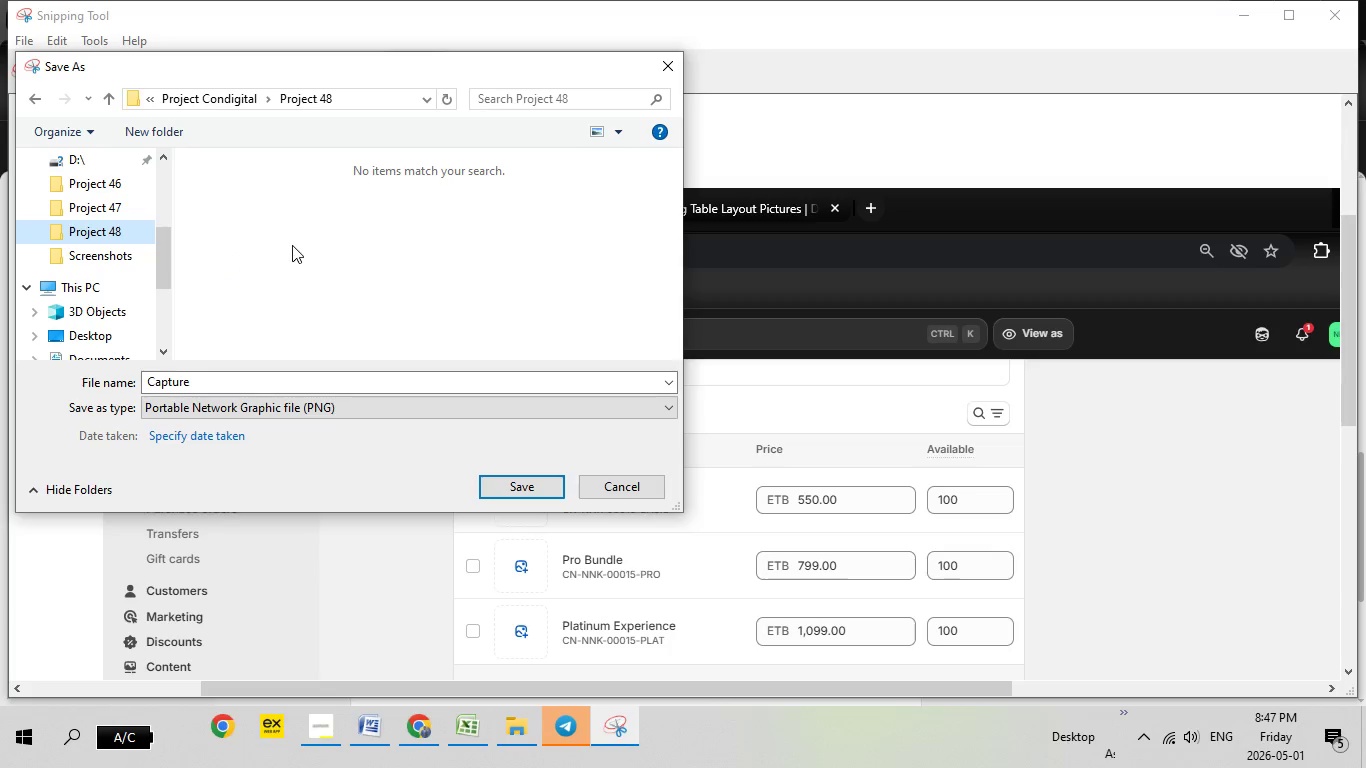 
right_click([290, 245])
 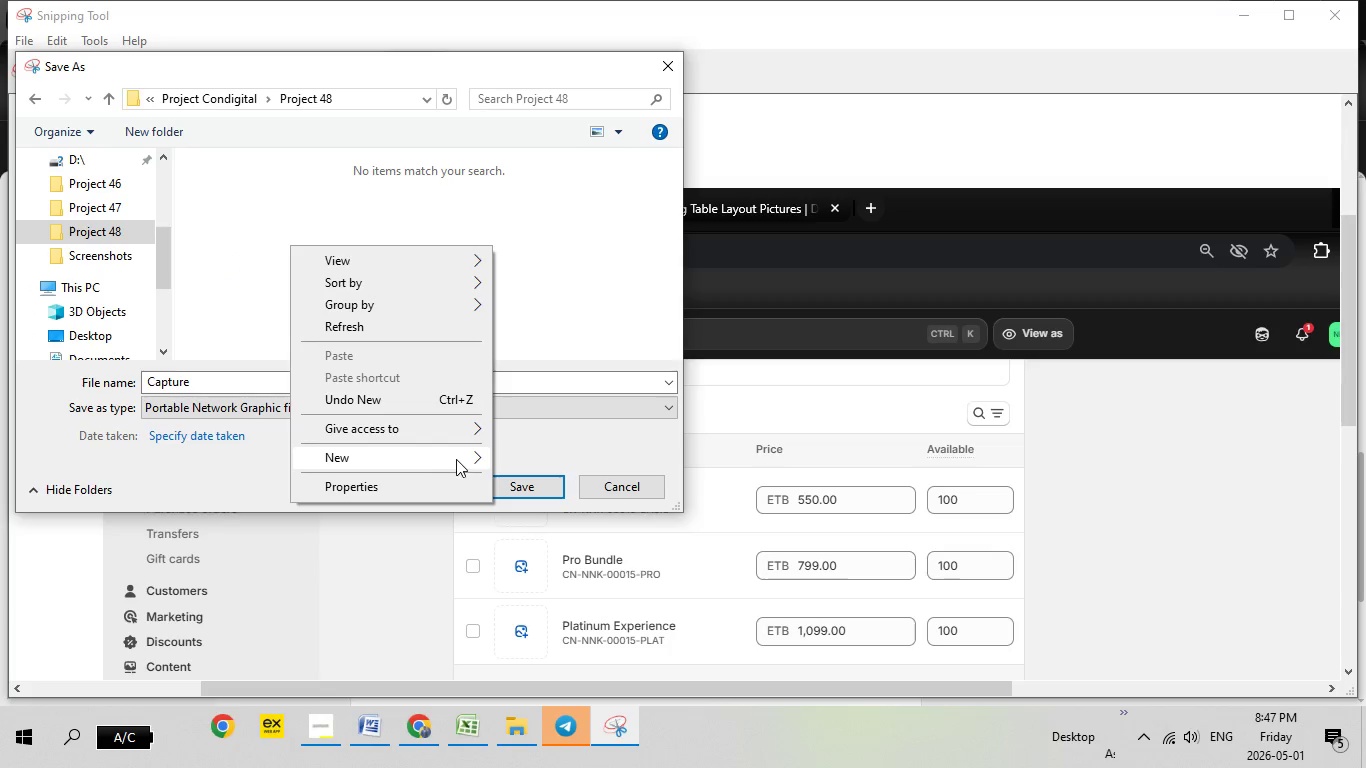 
wait(7.83)
 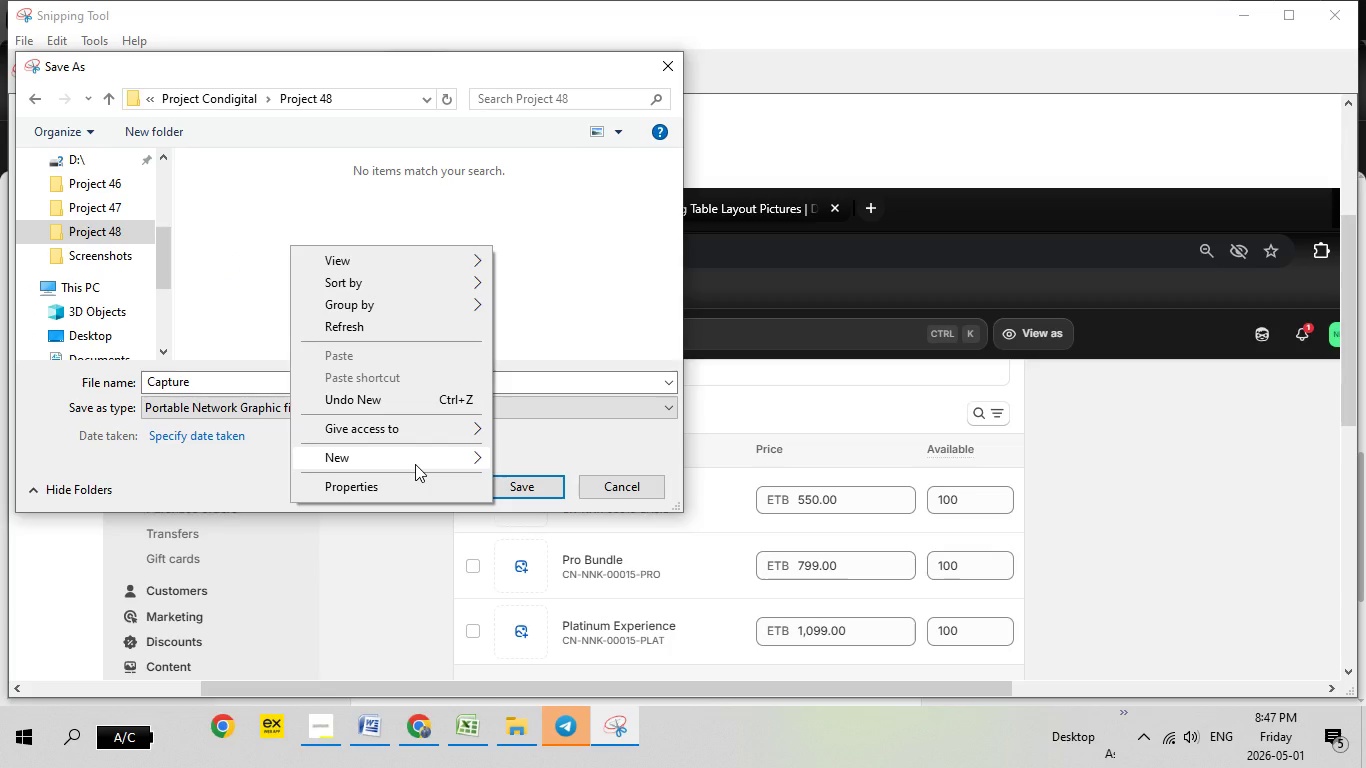 
mouse_move([488, 452])
 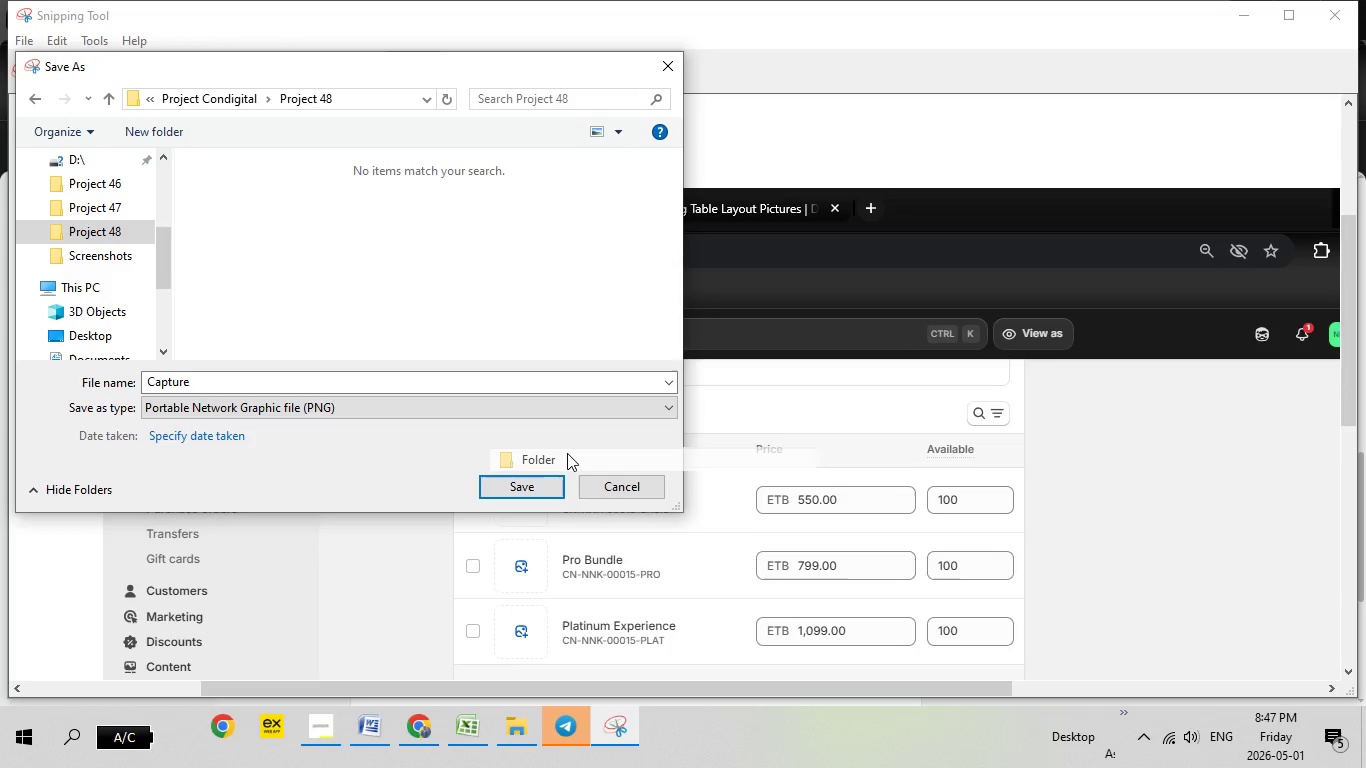 
left_click([567, 453])
 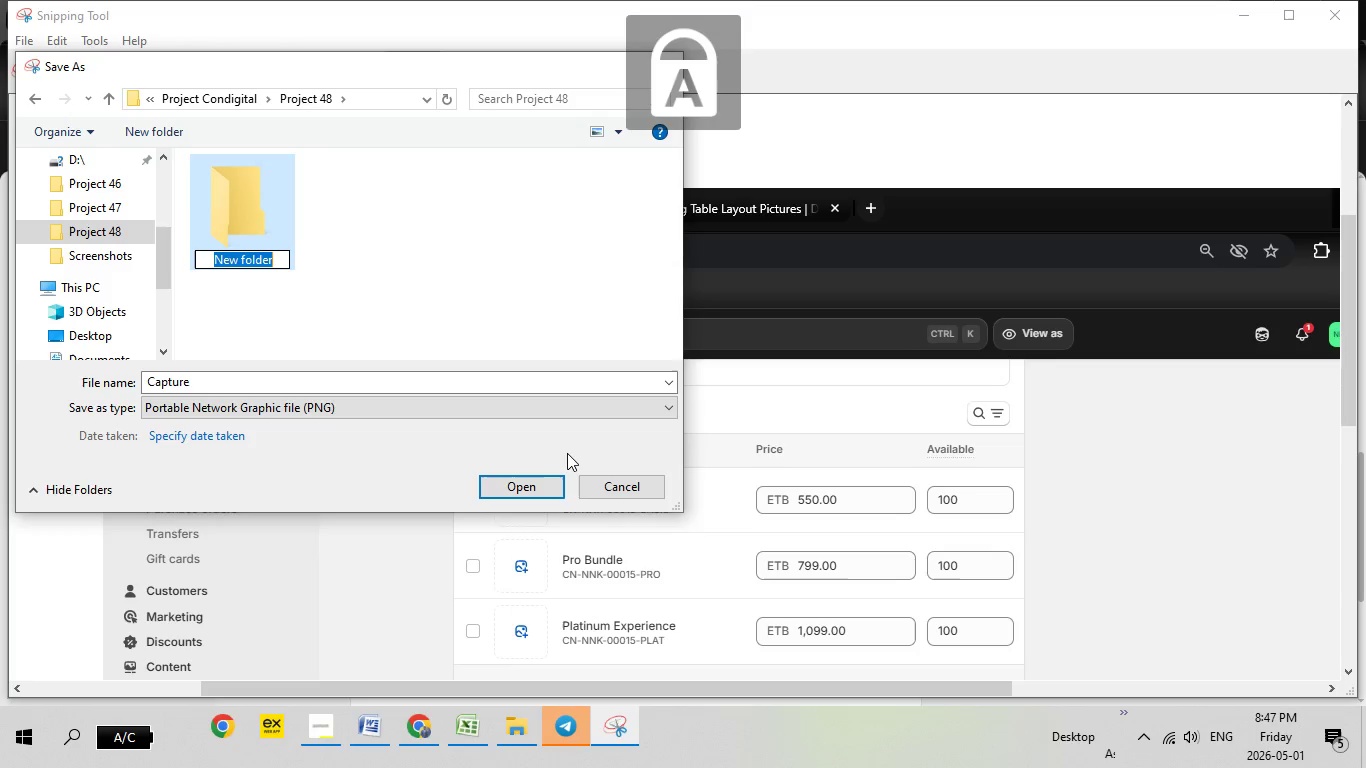 
type(Screenshots)
 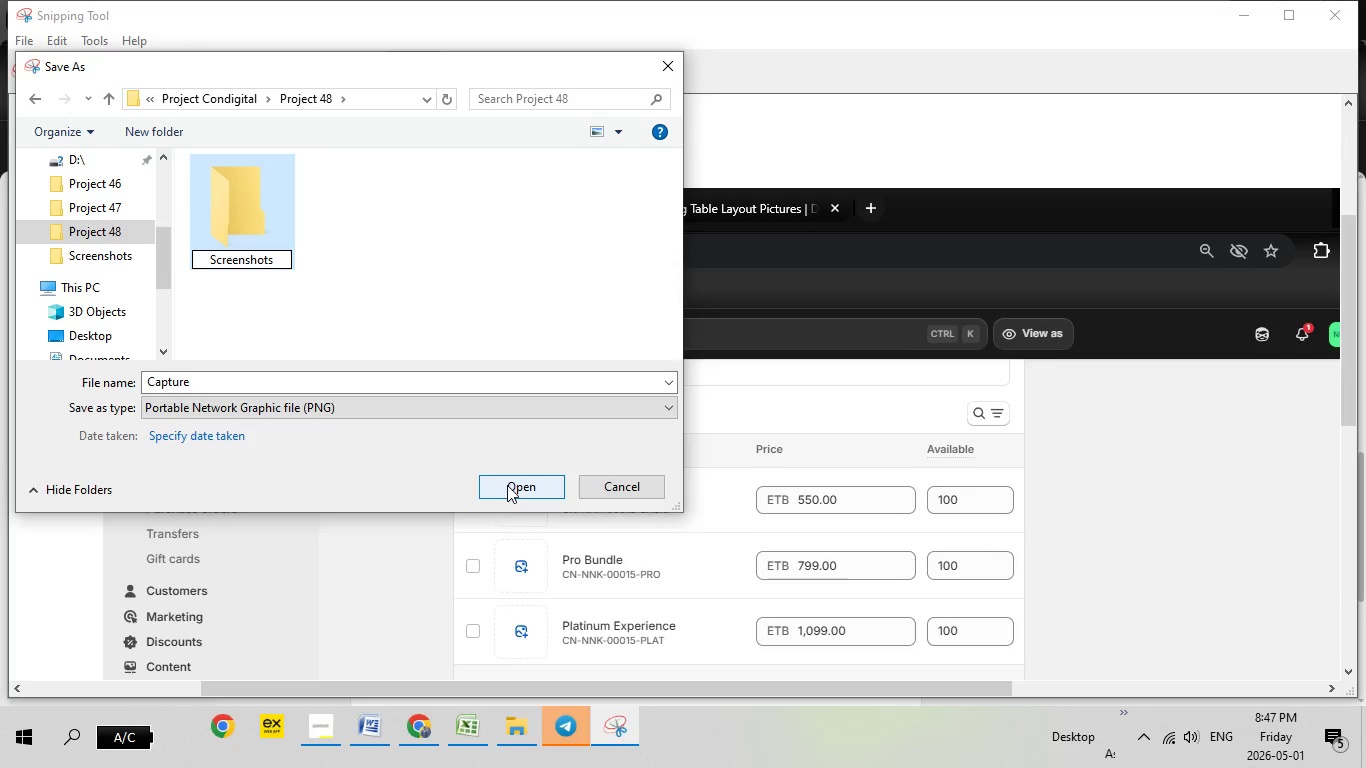 
left_click([507, 485])
 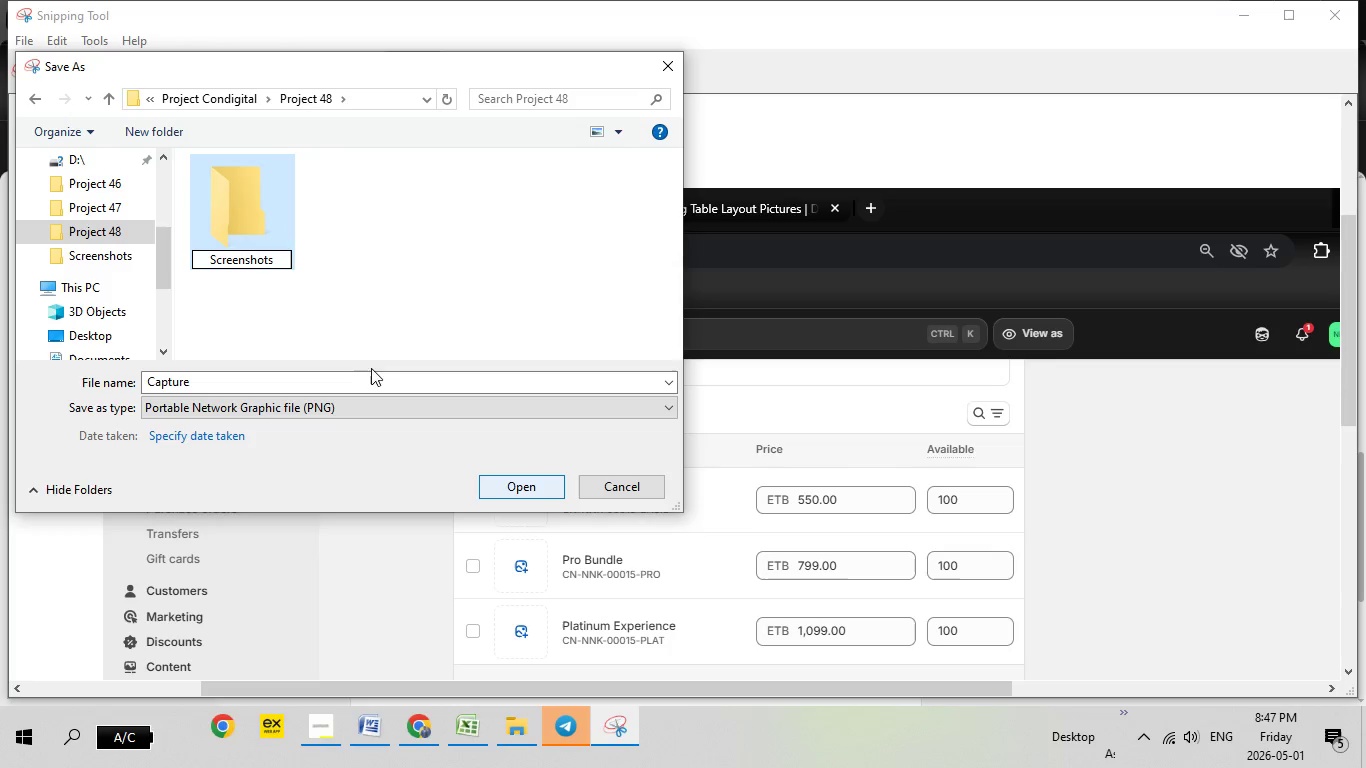 
wait(5.16)
 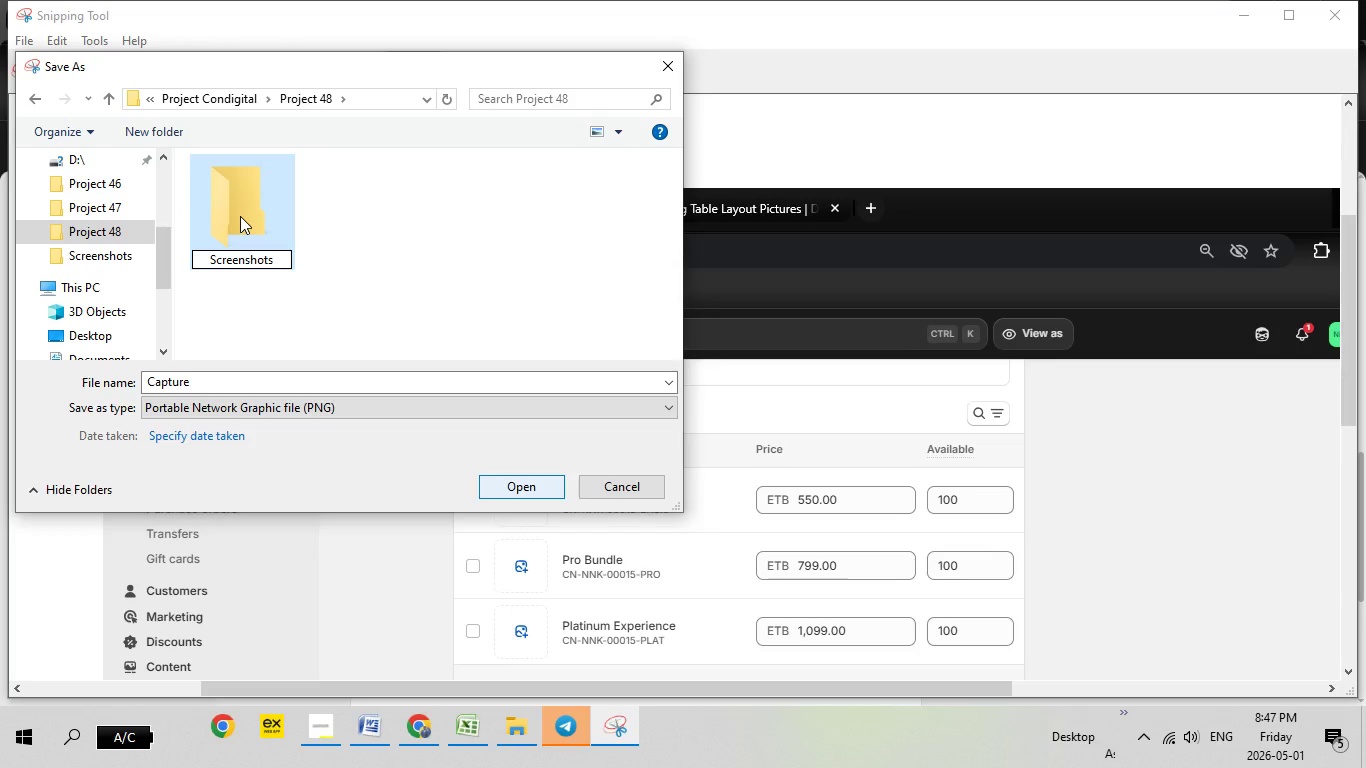 
double_click([245, 235])
 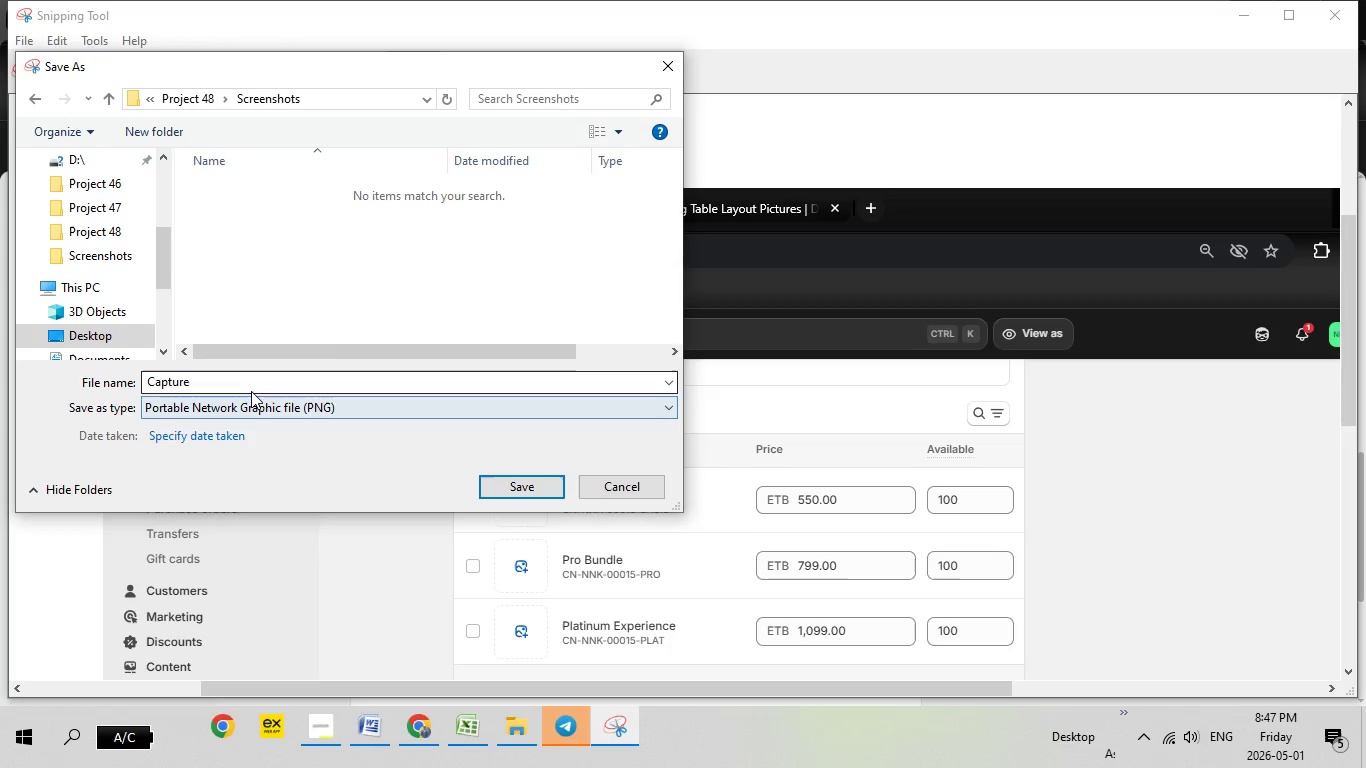 
left_click([247, 386])
 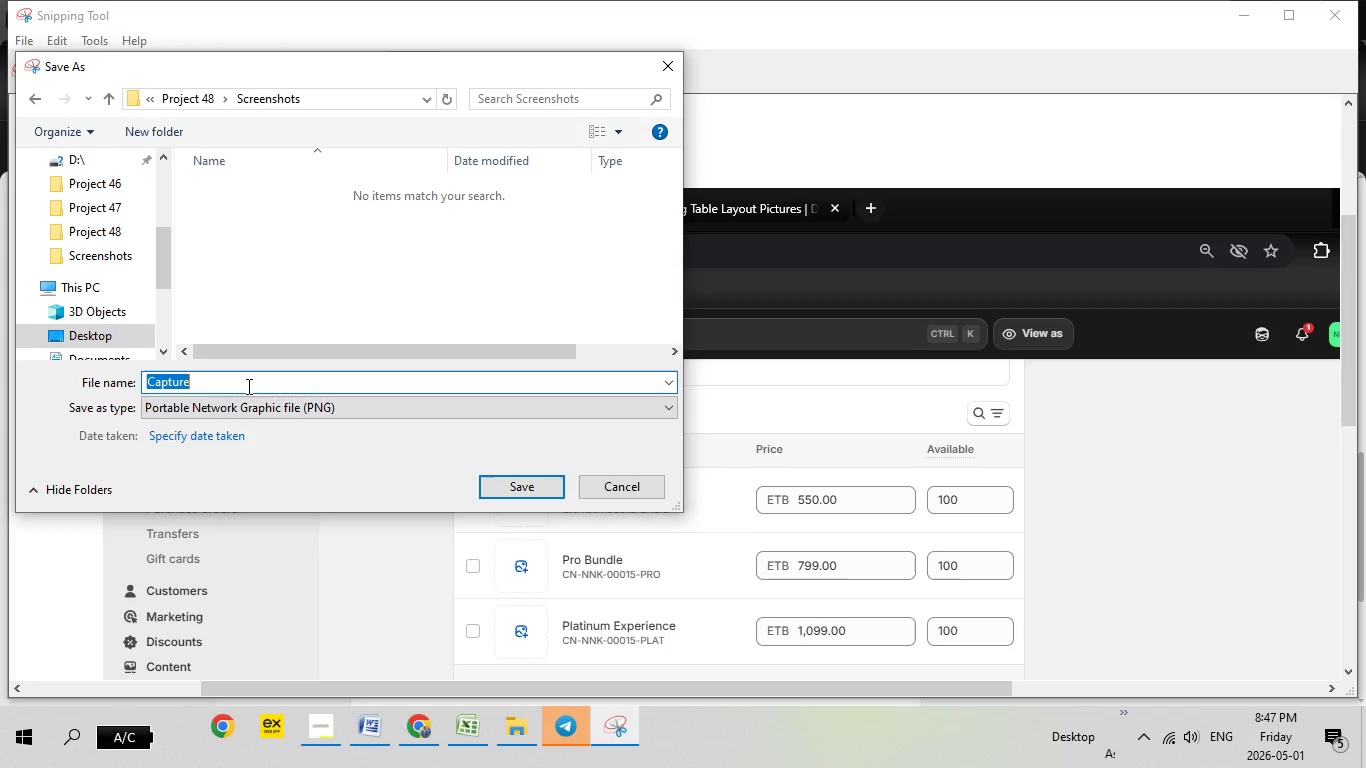 
key(Backspace)
 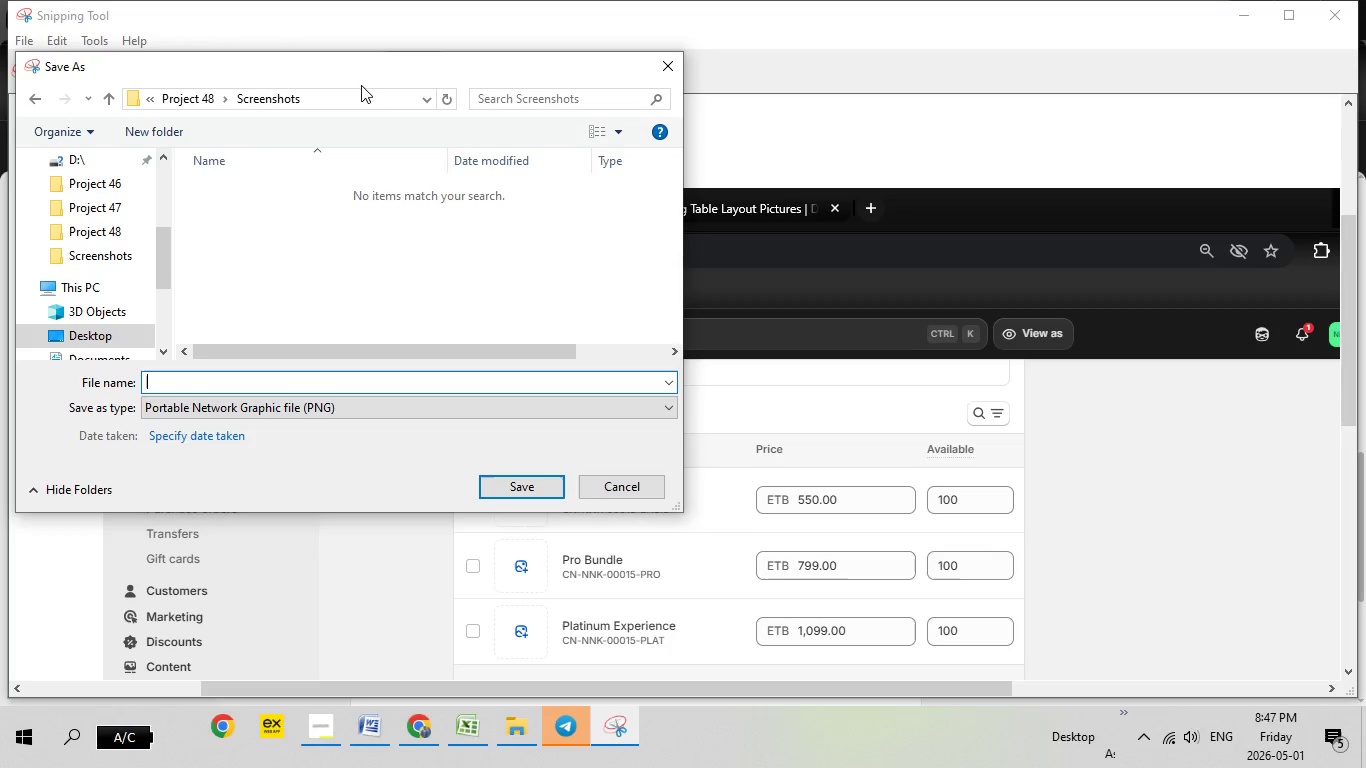 
left_click_drag(start_coordinate=[355, 67], to_coordinate=[830, 95])
 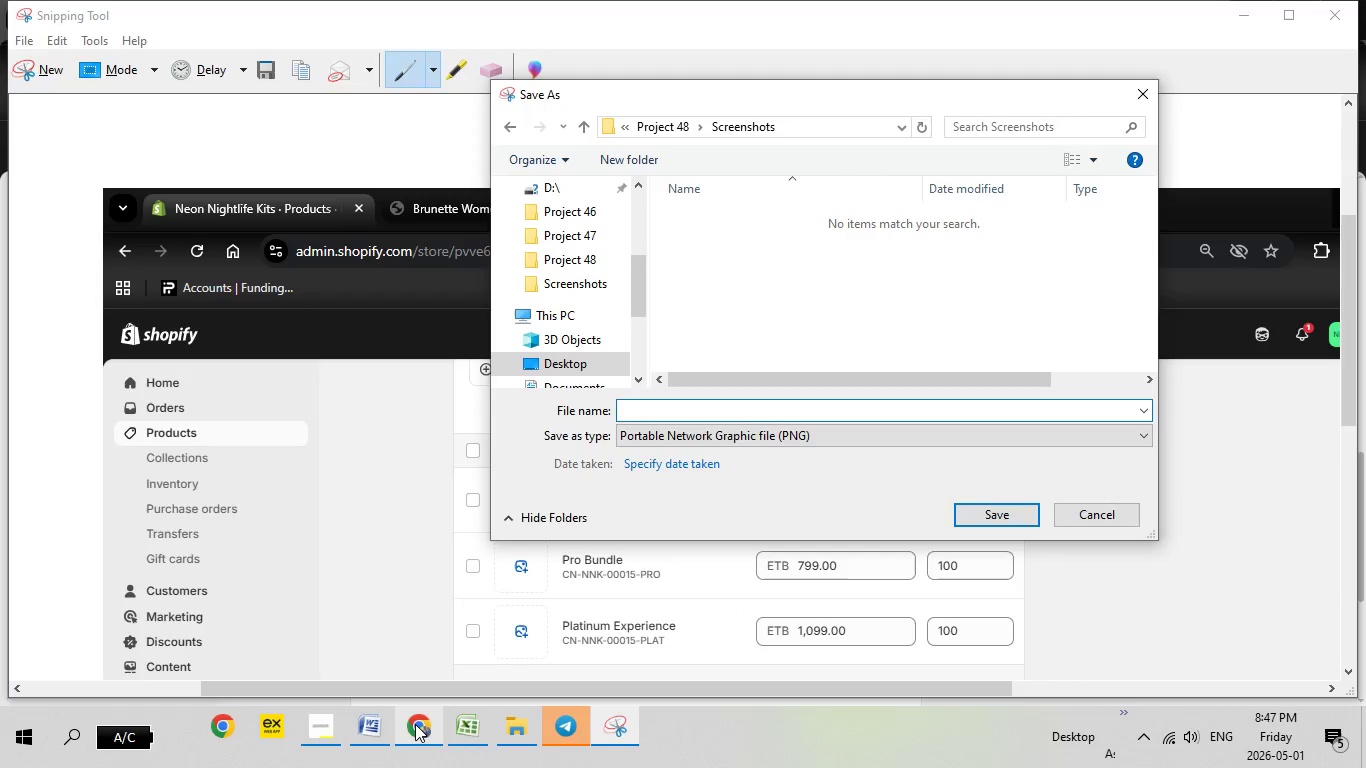 
left_click([415, 724])
 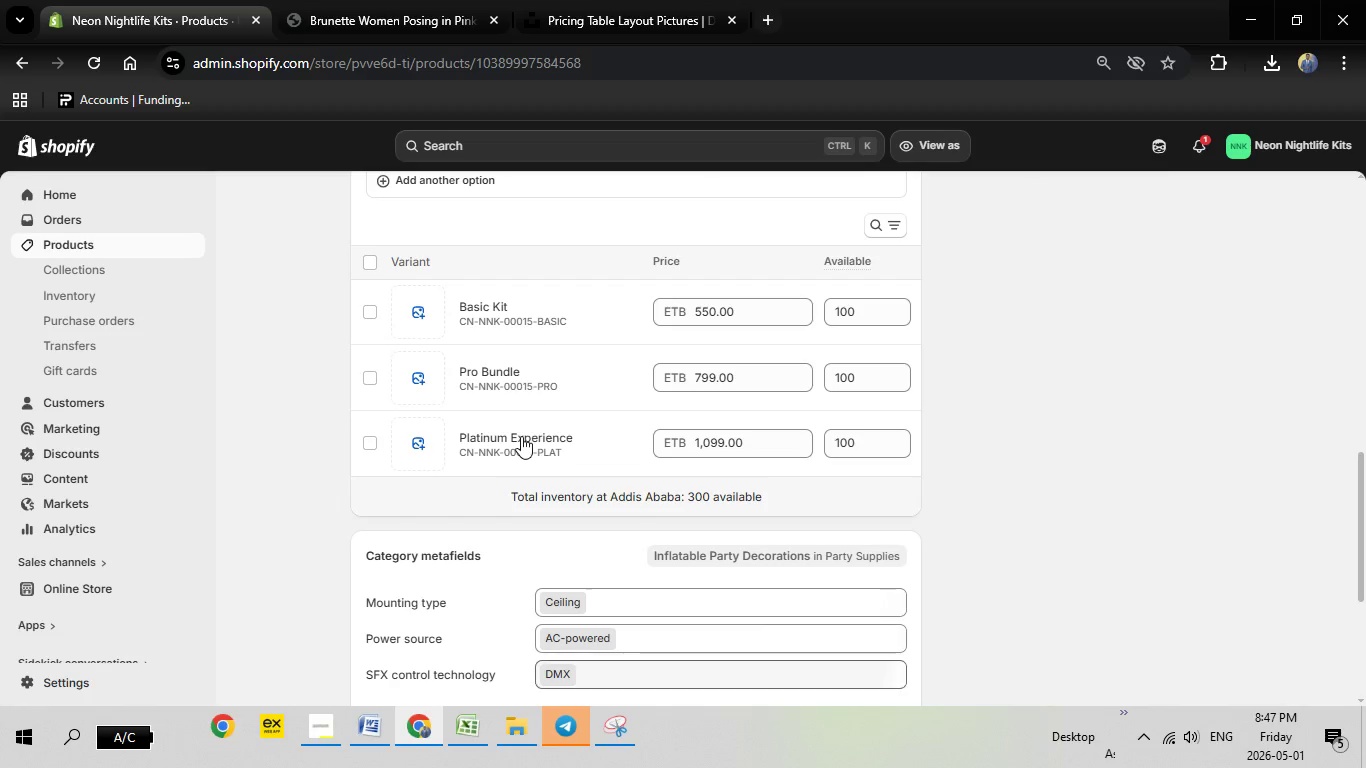 
scroll: coordinate [558, 364], scroll_direction: up, amount: 18.0
 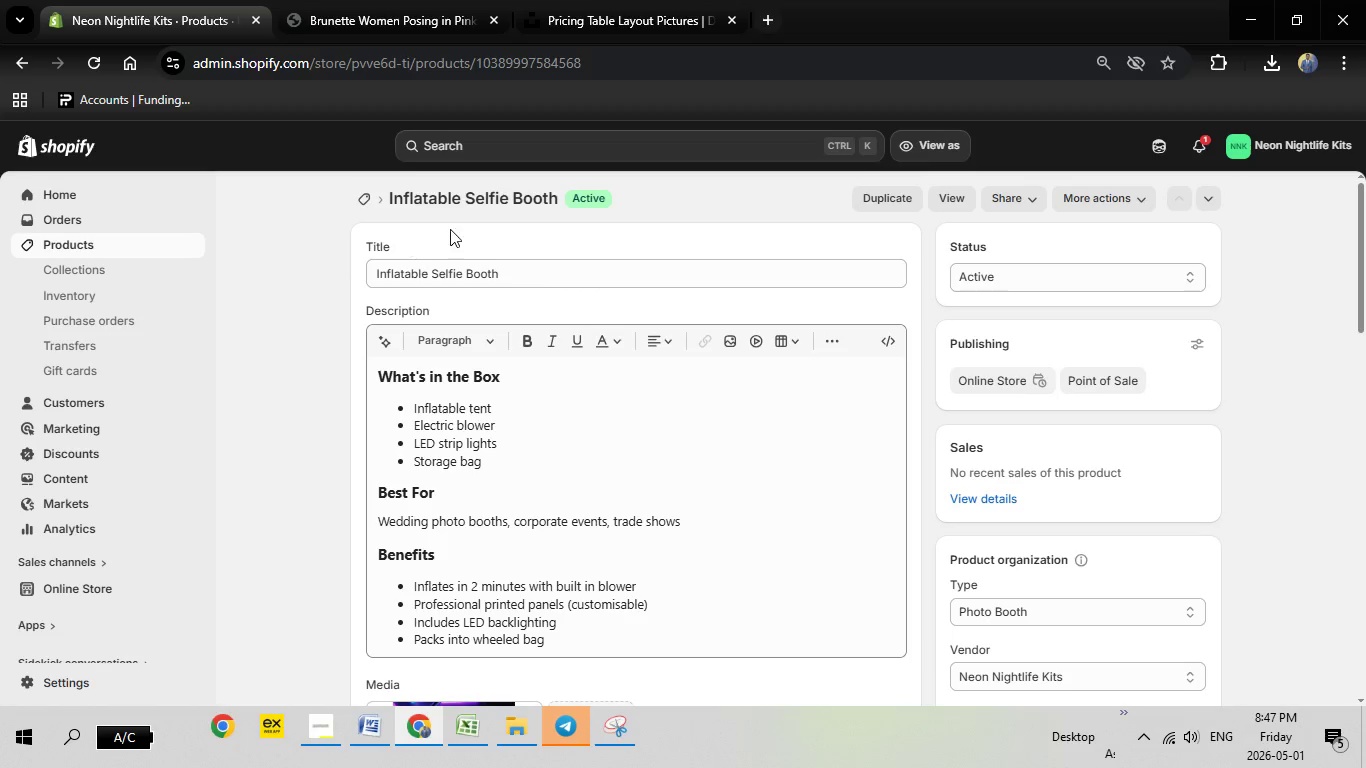 
left_click([501, 266])
 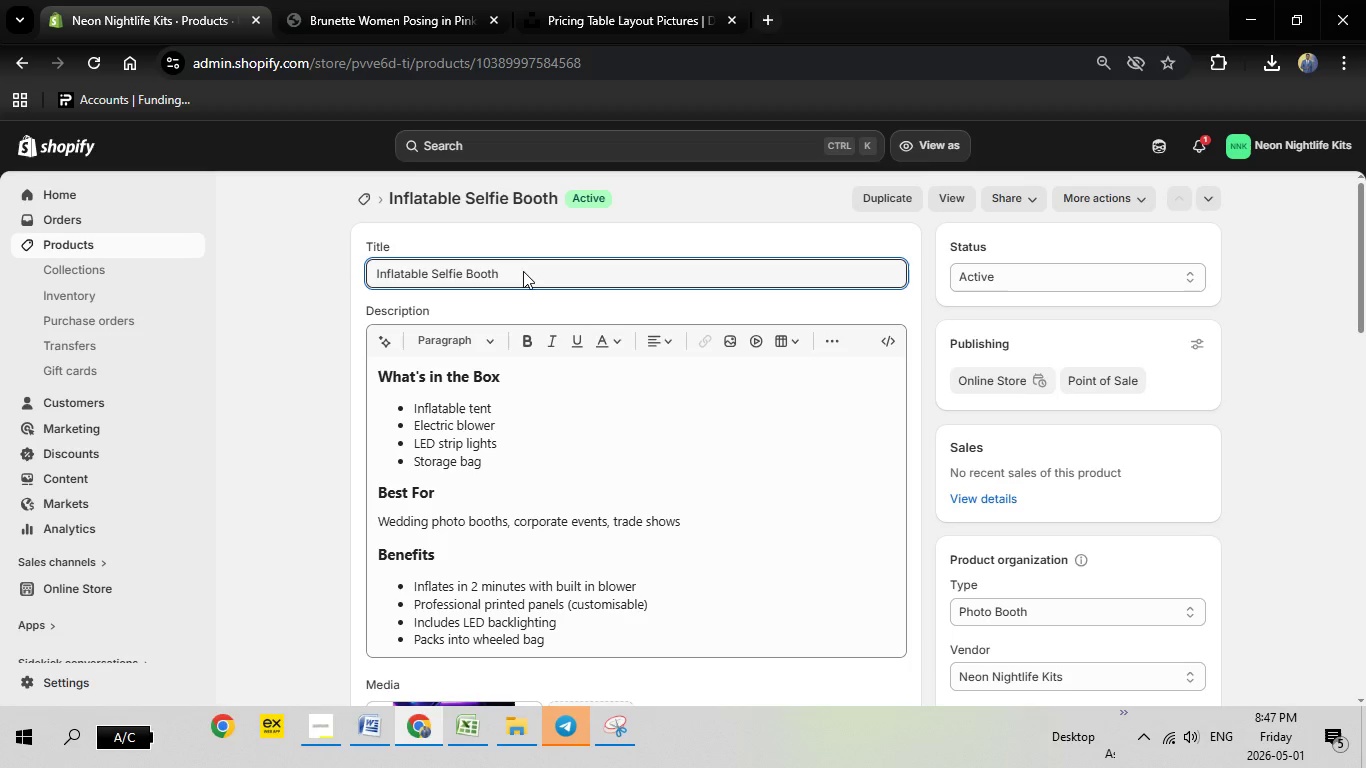 
left_click_drag(start_coordinate=[523, 271], to_coordinate=[357, 270])
 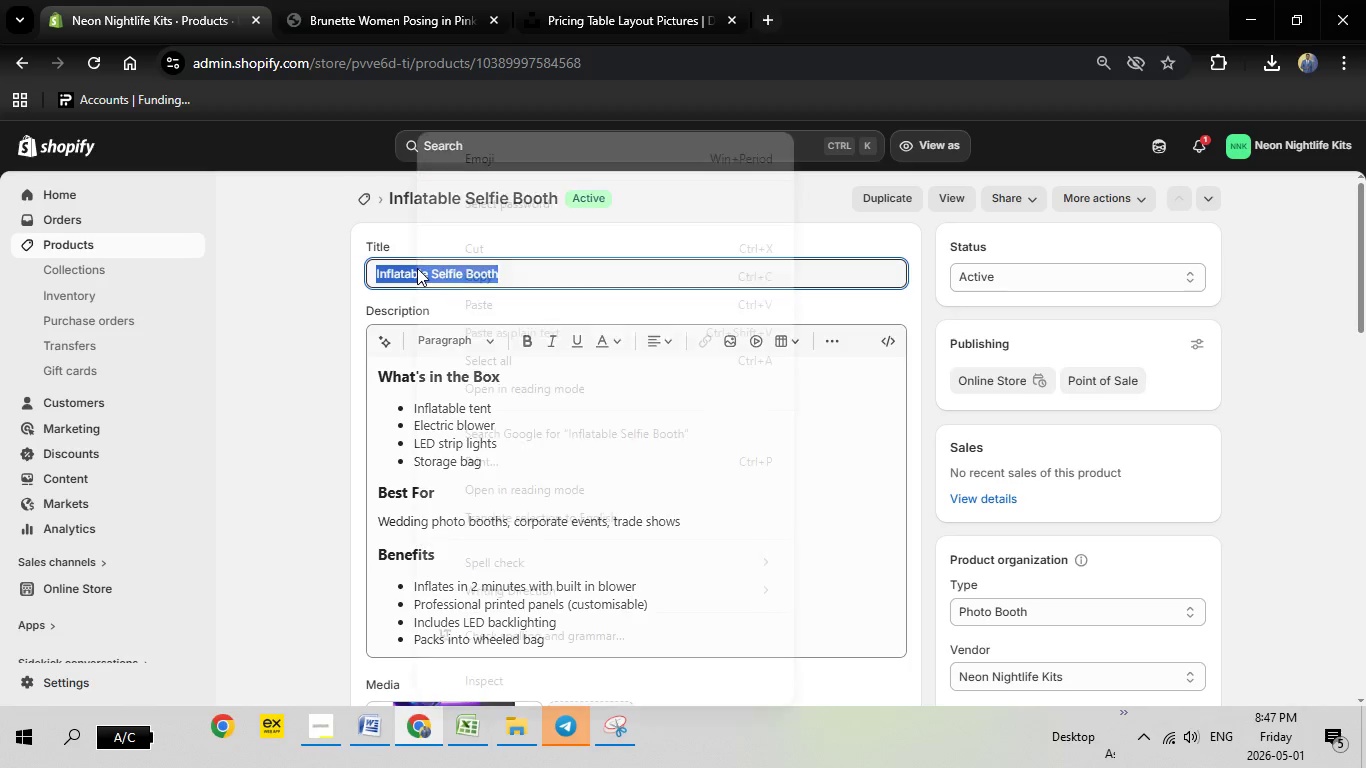 
right_click([417, 268])
 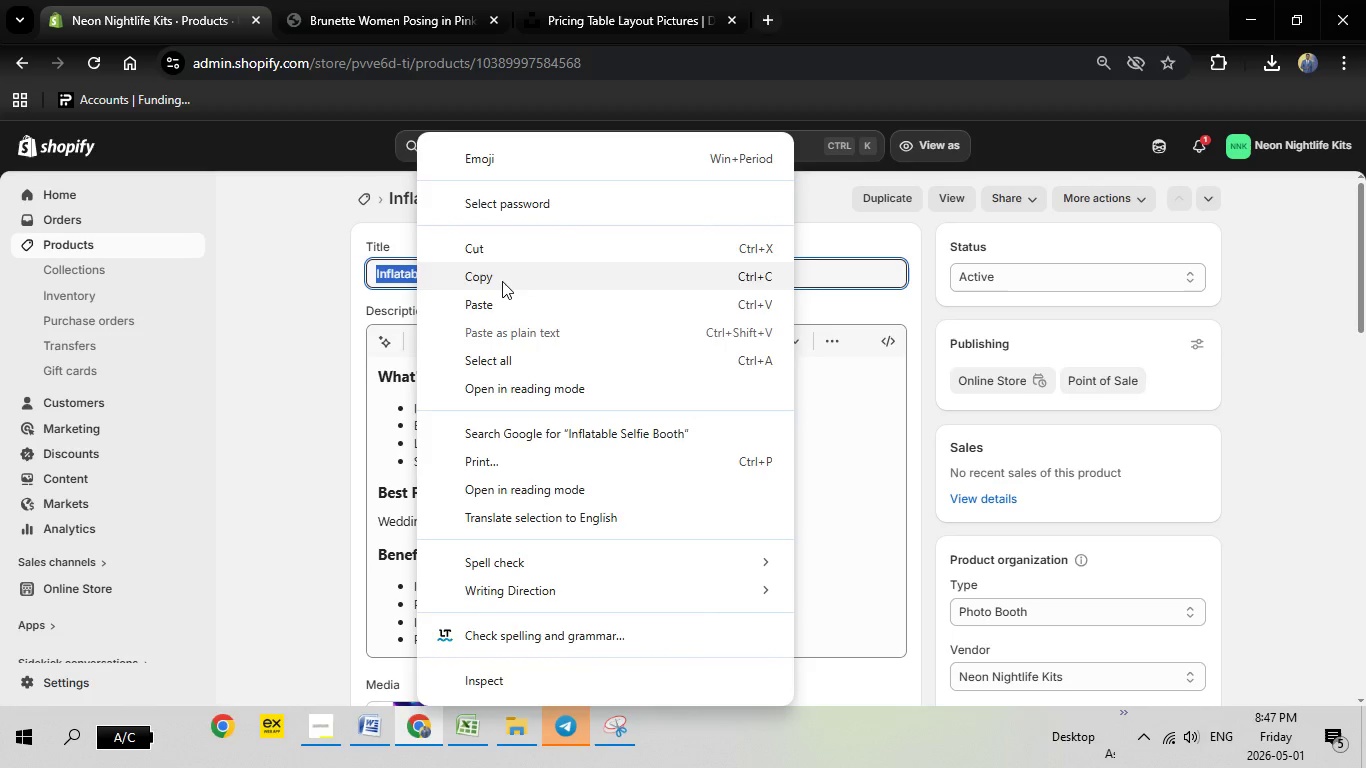 
left_click([502, 281])
 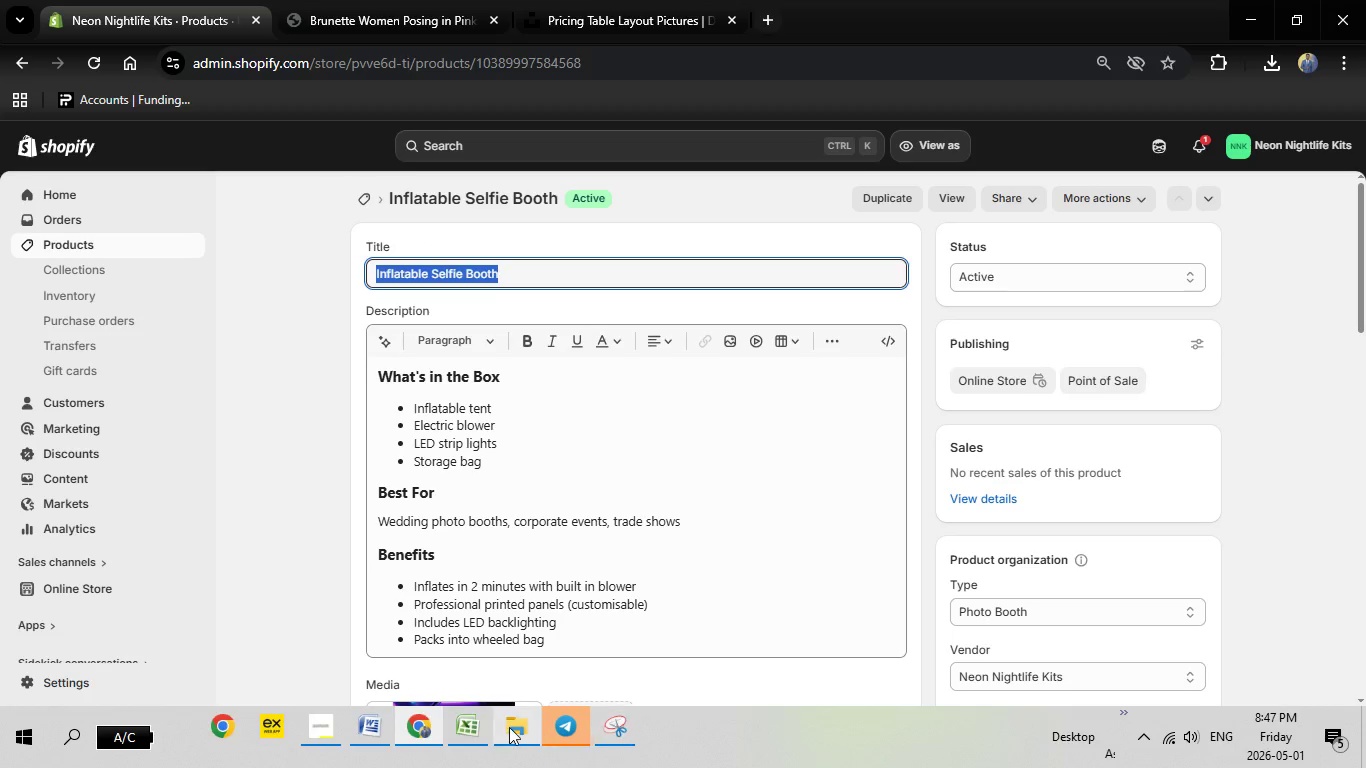 
left_click([479, 725])
 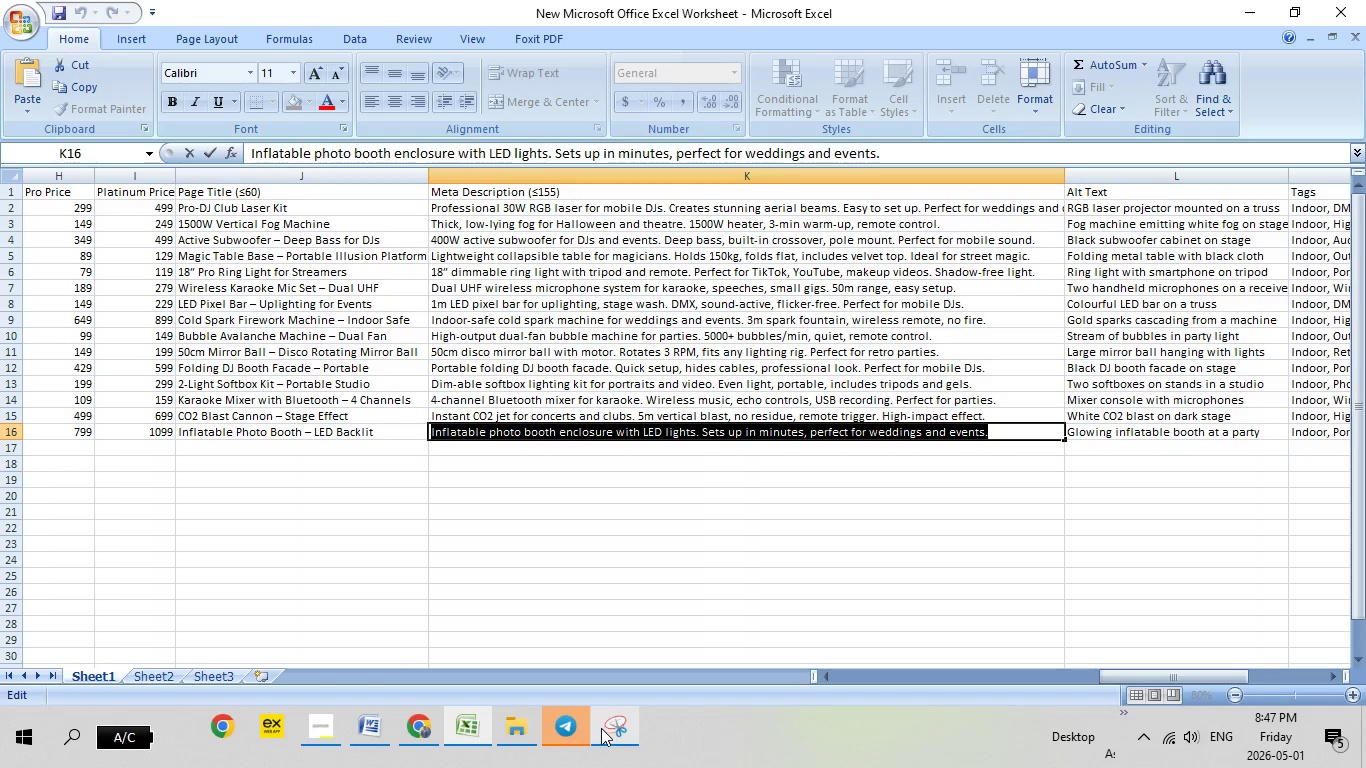 
left_click([602, 727])
 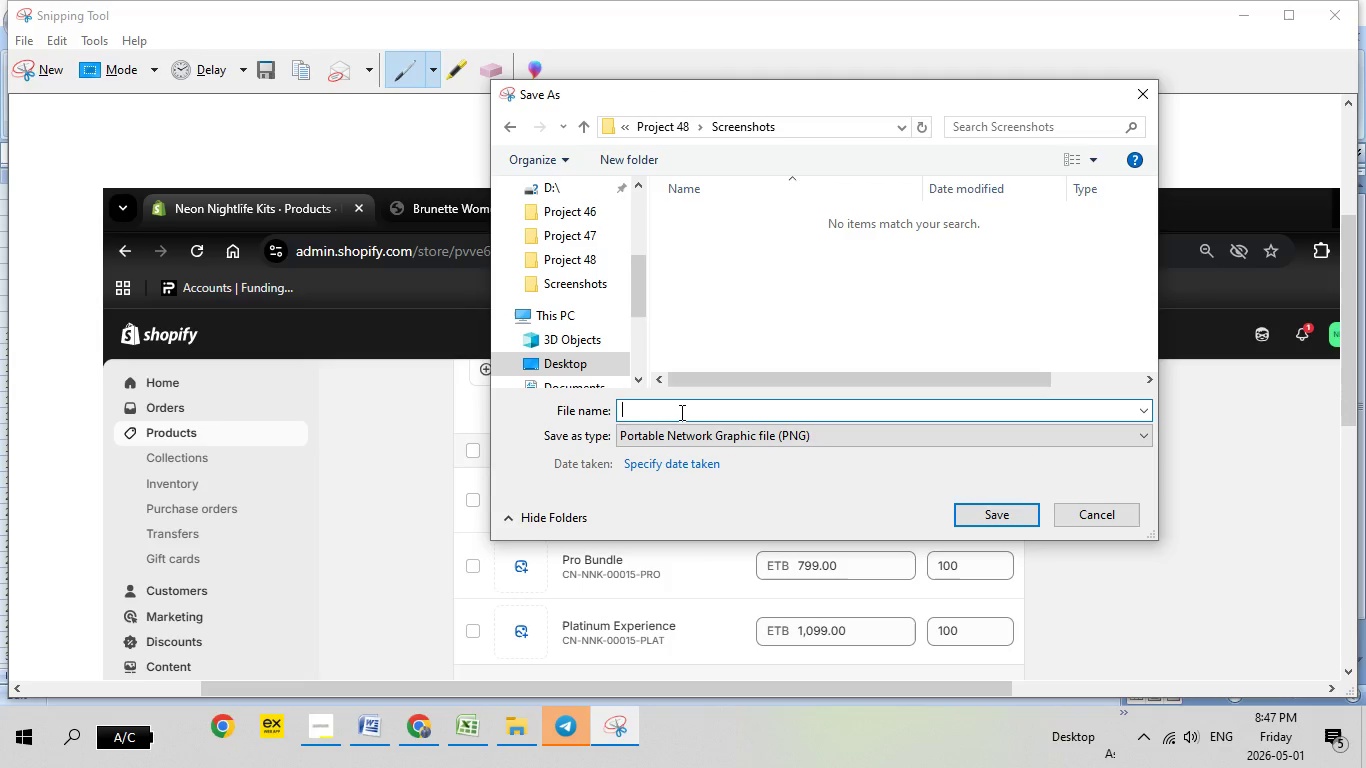 
right_click([678, 412])
 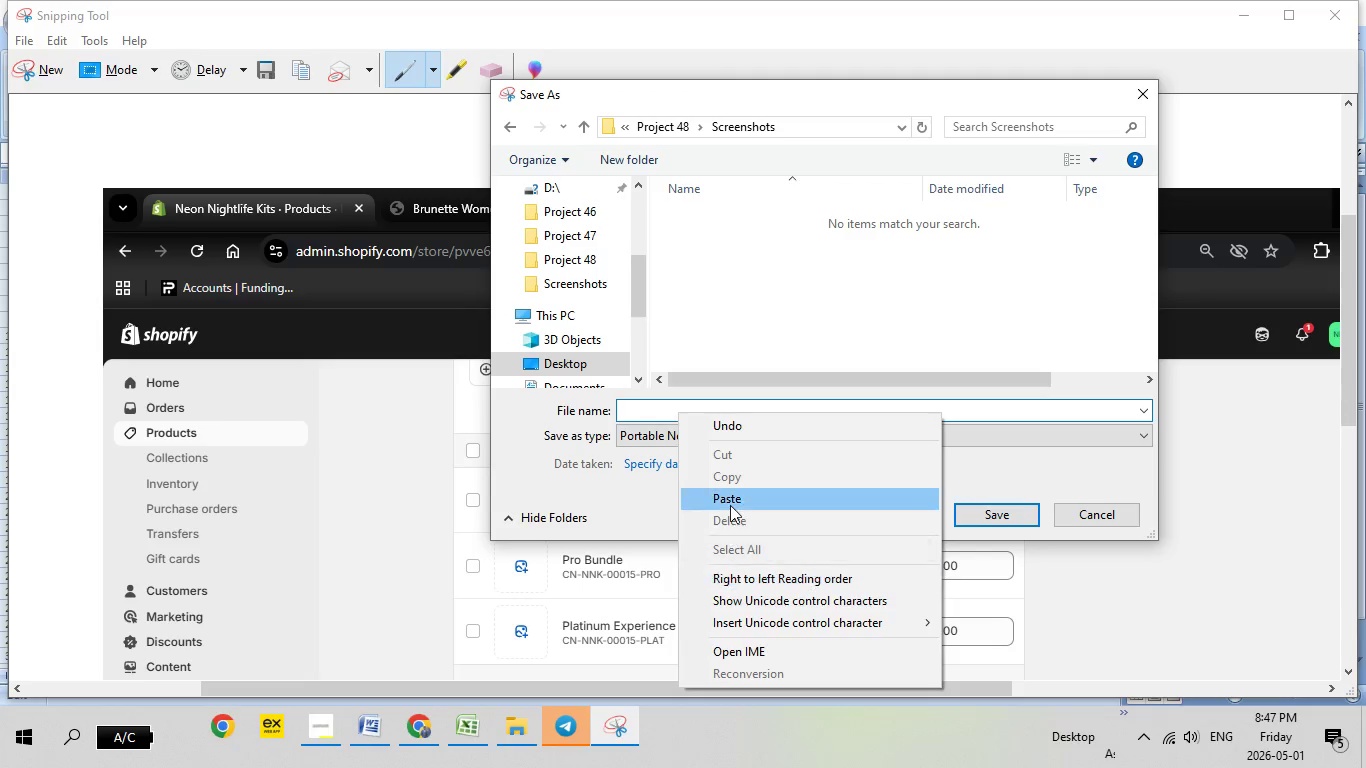 
left_click([730, 505])
 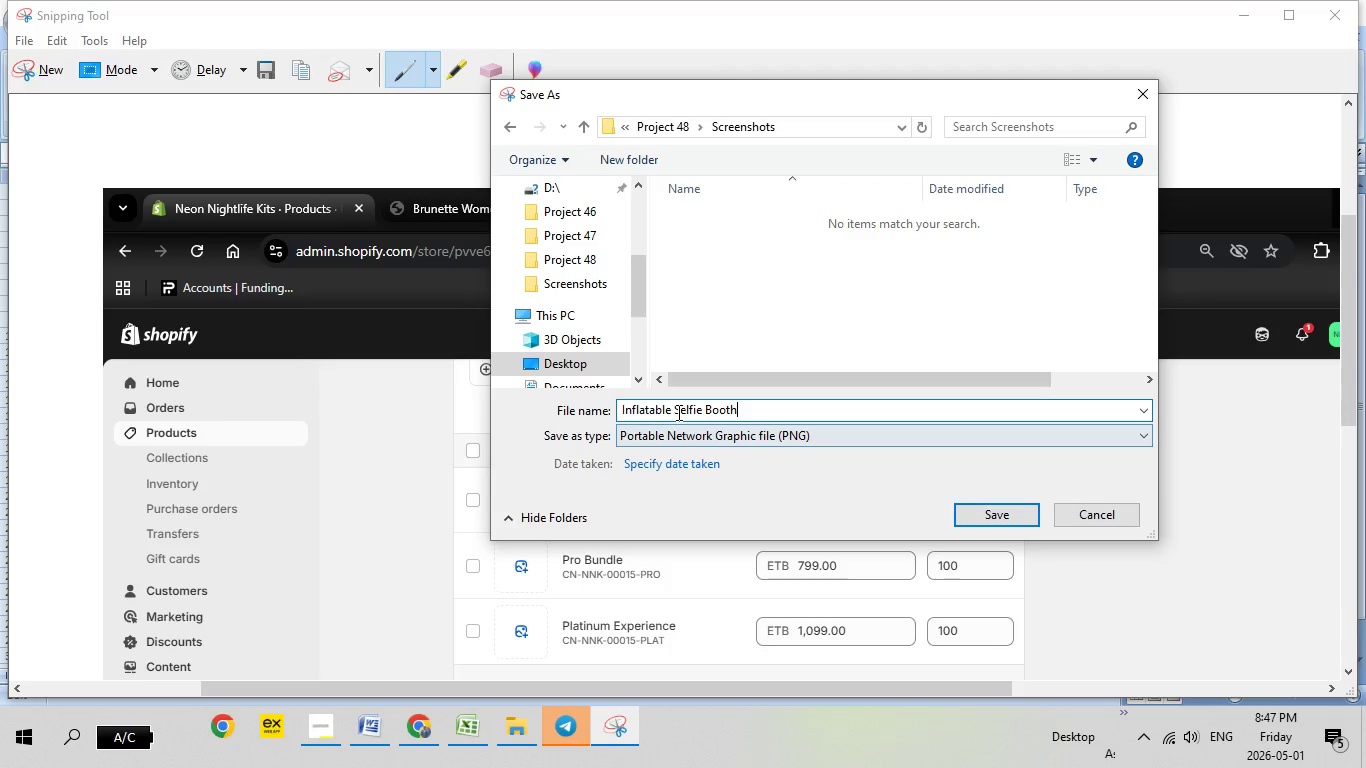 
left_click([677, 412])
 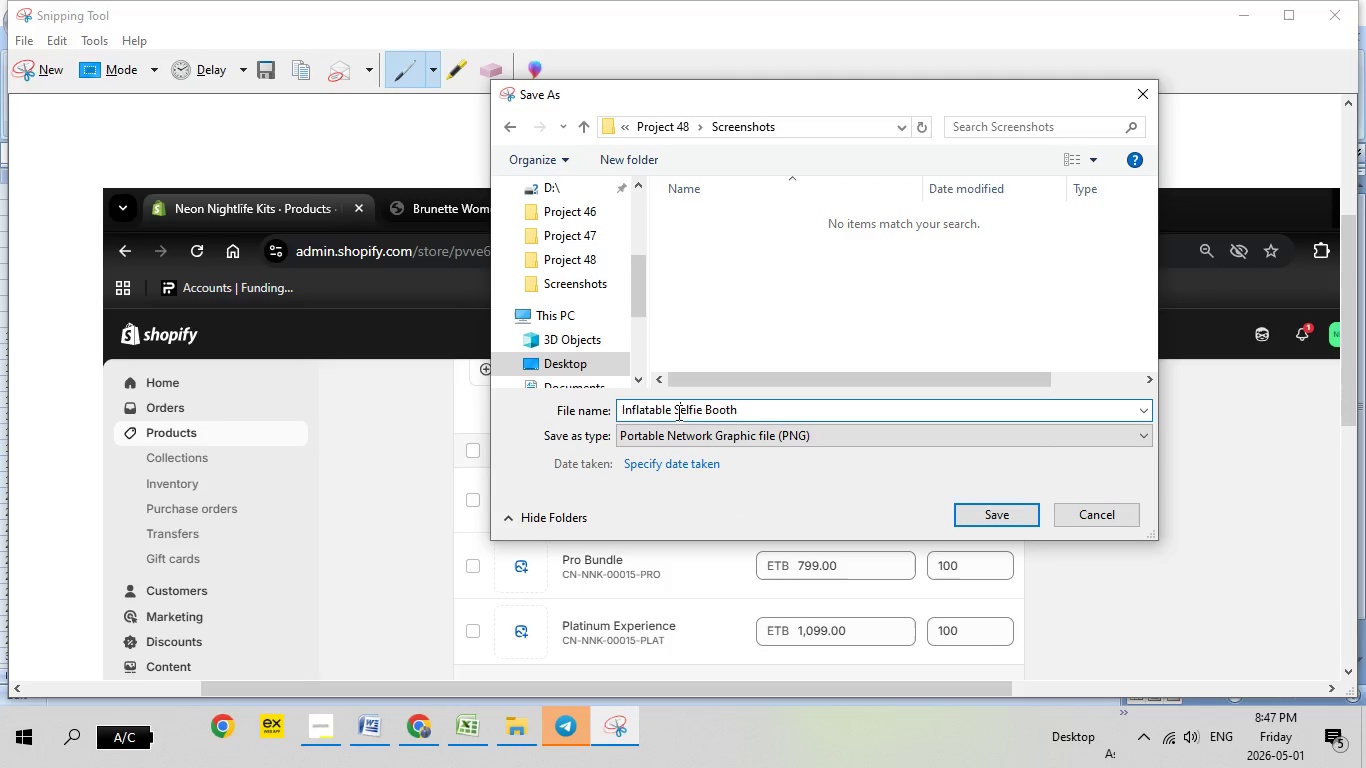 
key(ArrowLeft)
 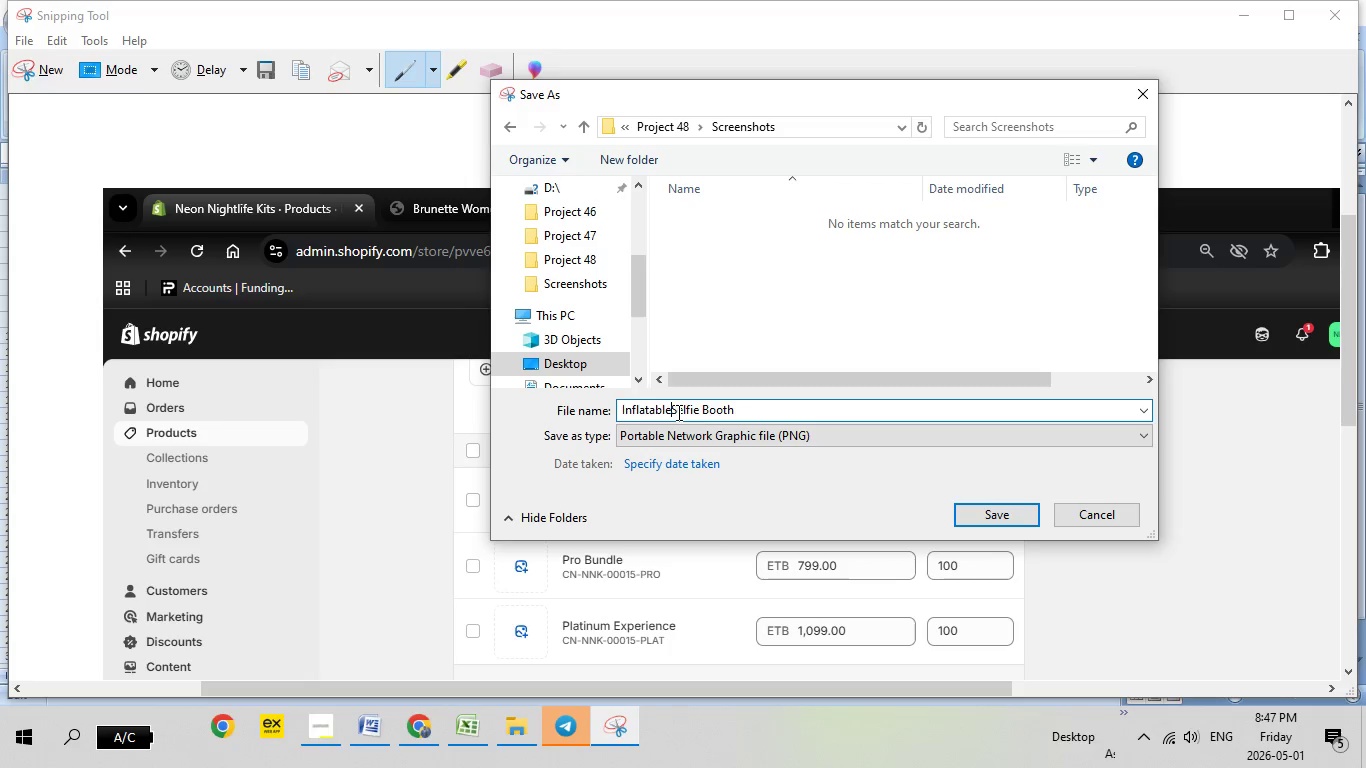 
key(Backspace)
 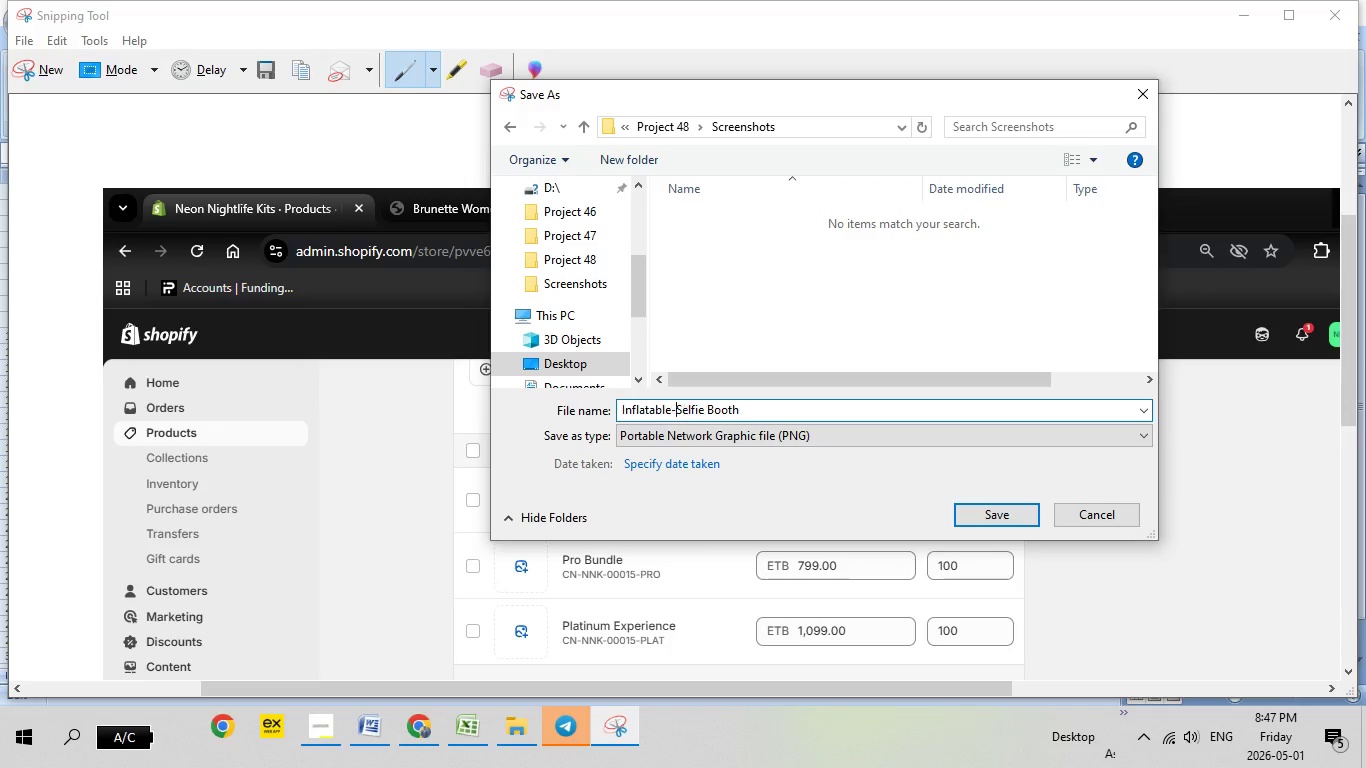 
key(Minus)
 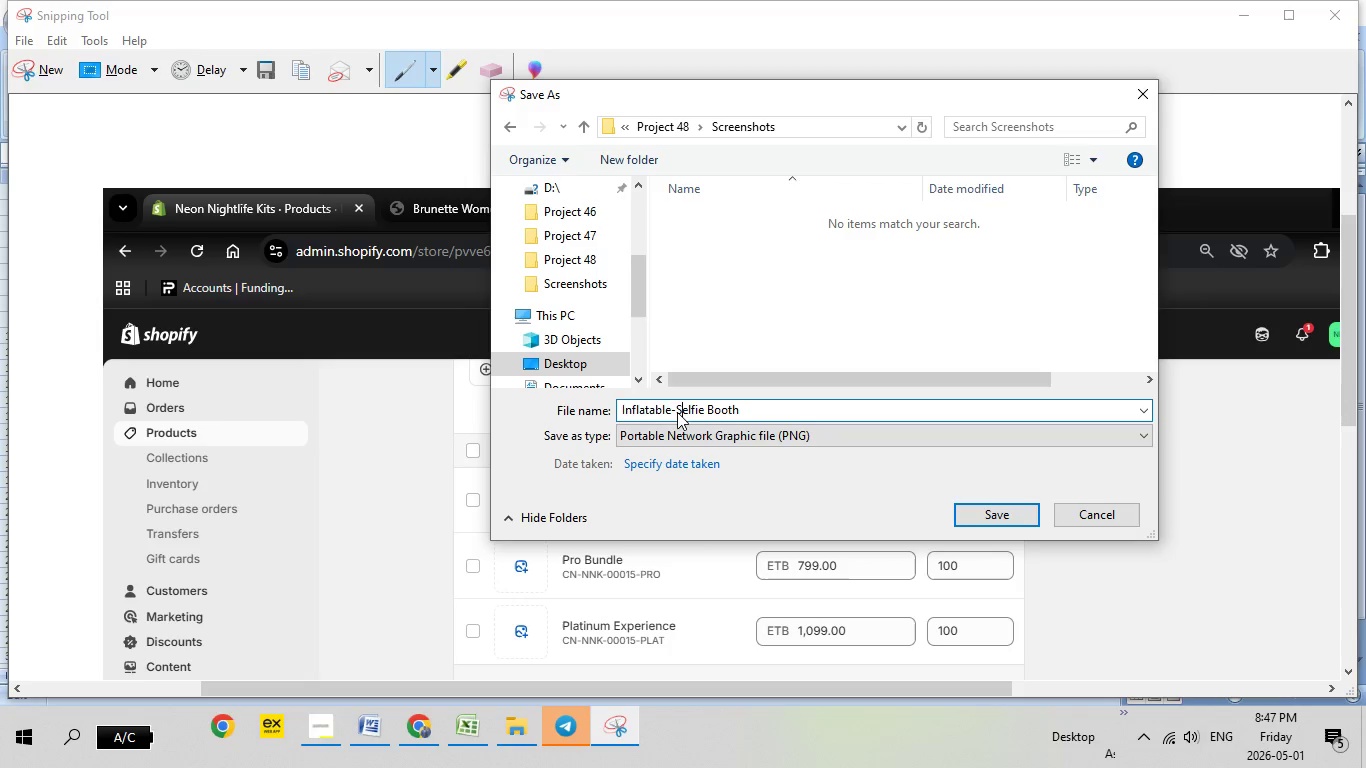 
key(ArrowRight)
 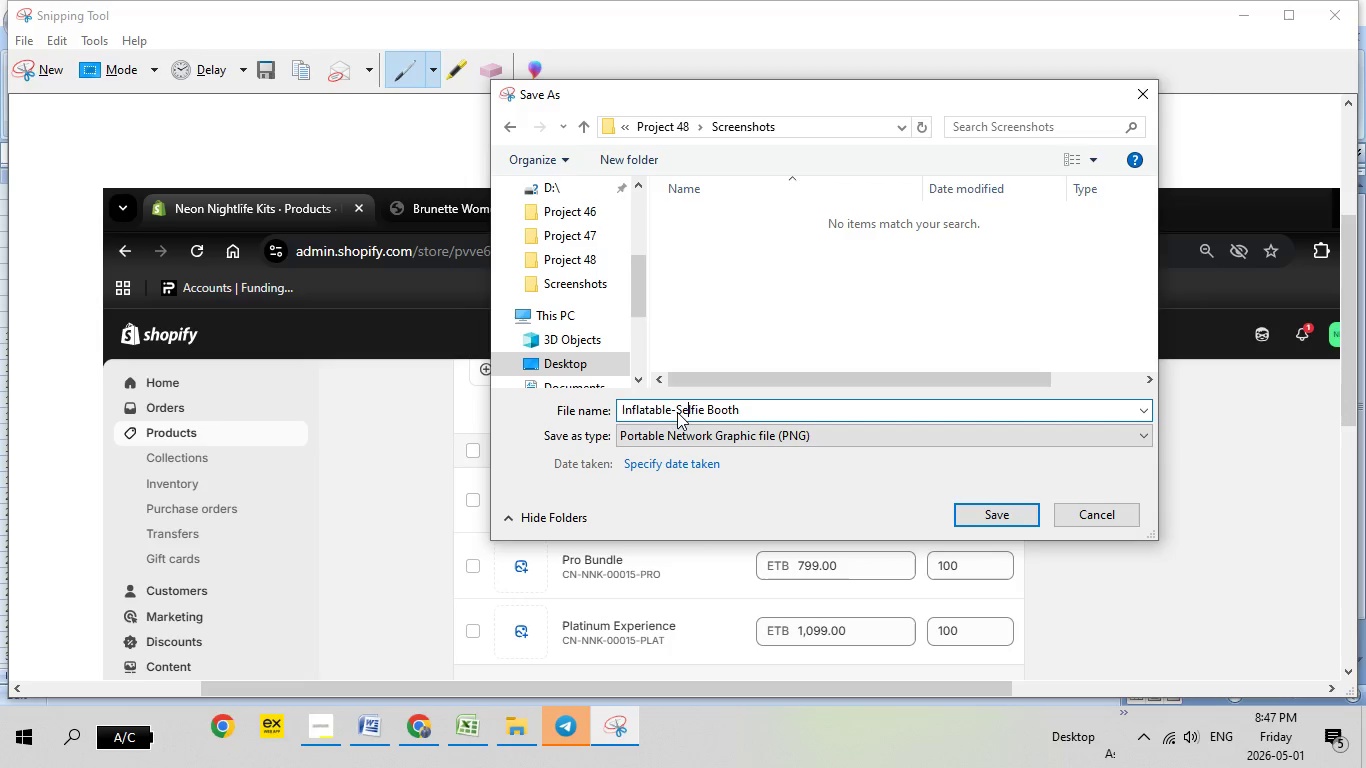 
key(ArrowRight)
 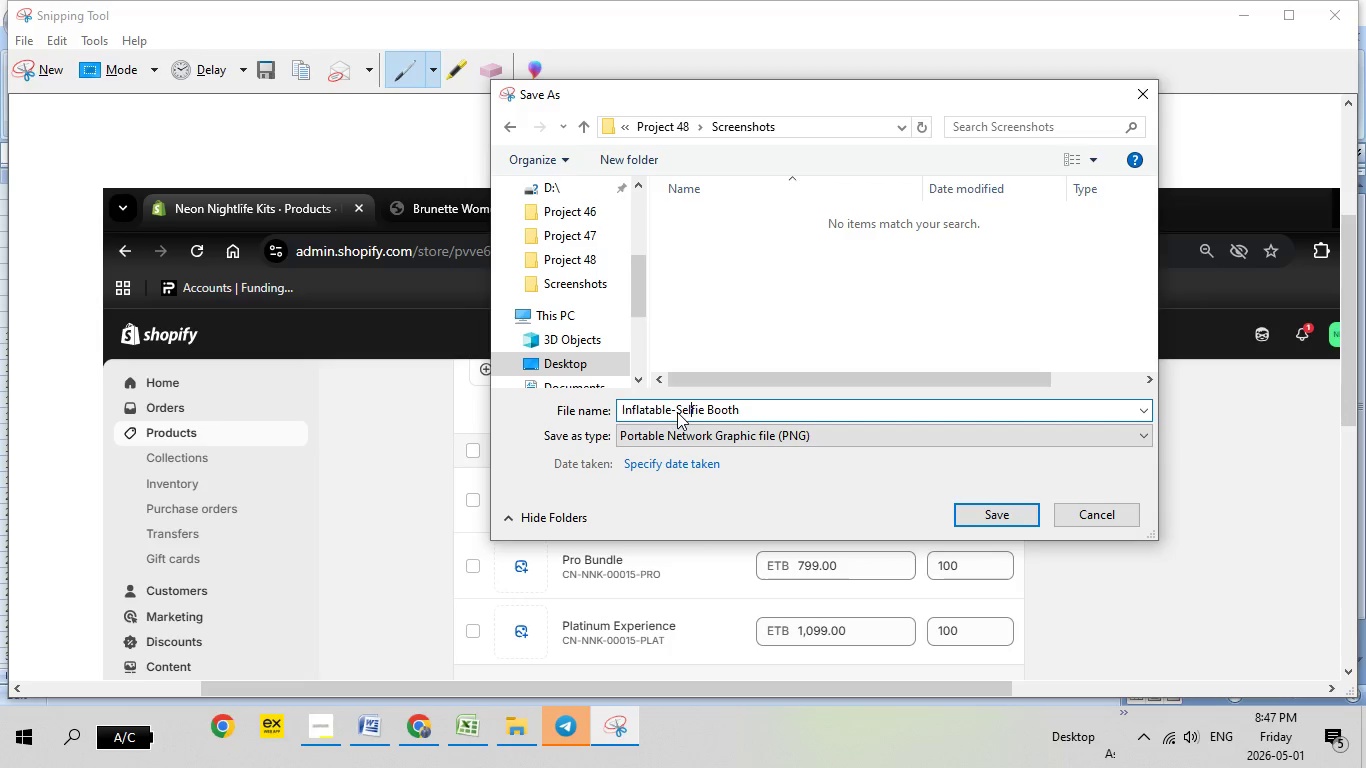 
key(ArrowRight)
 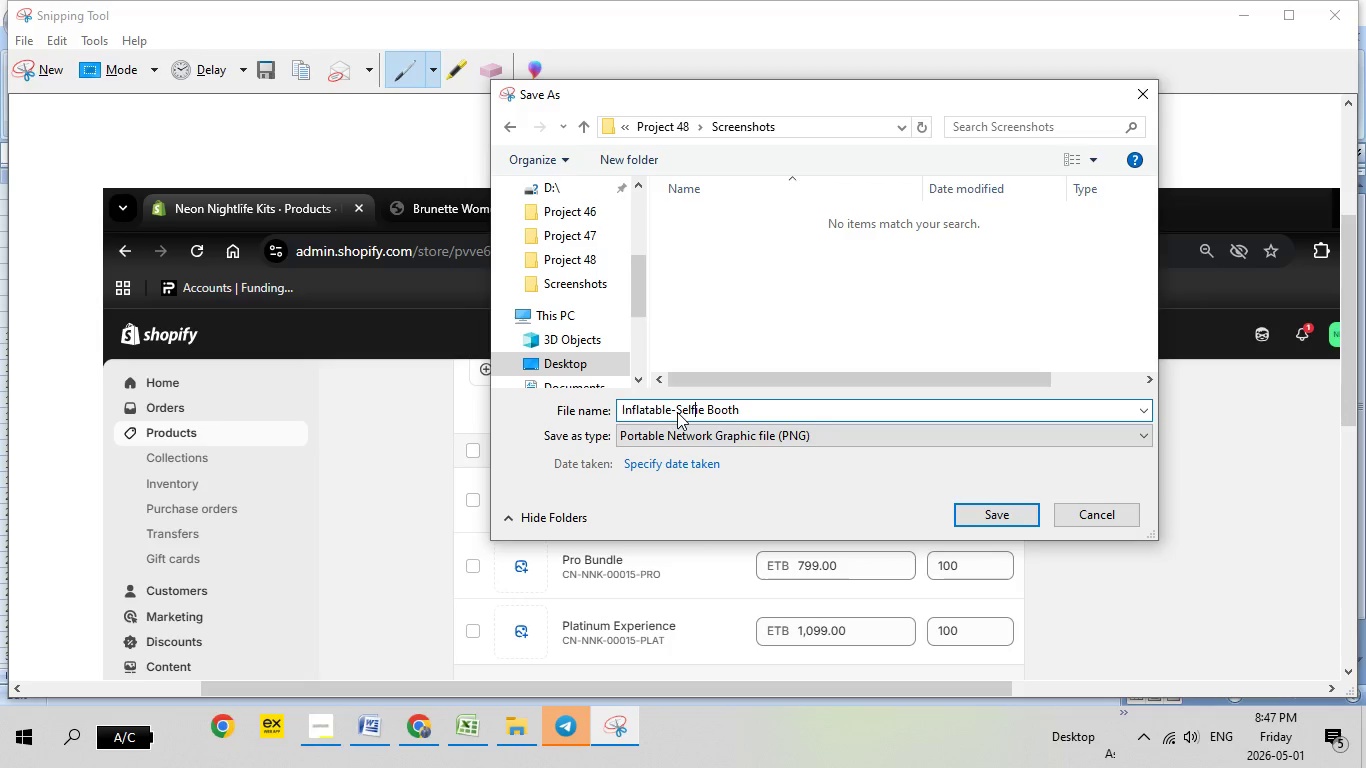 
key(ArrowRight)
 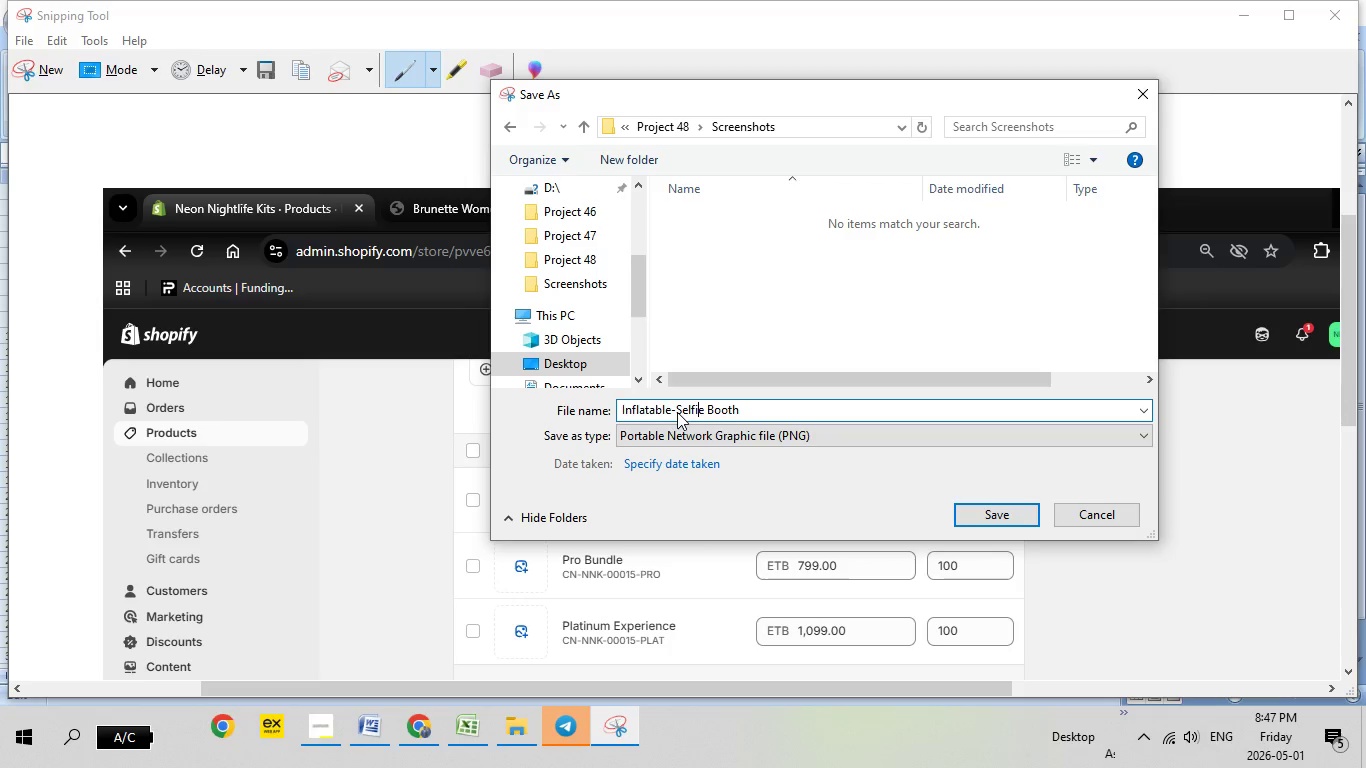 
key(ArrowRight)
 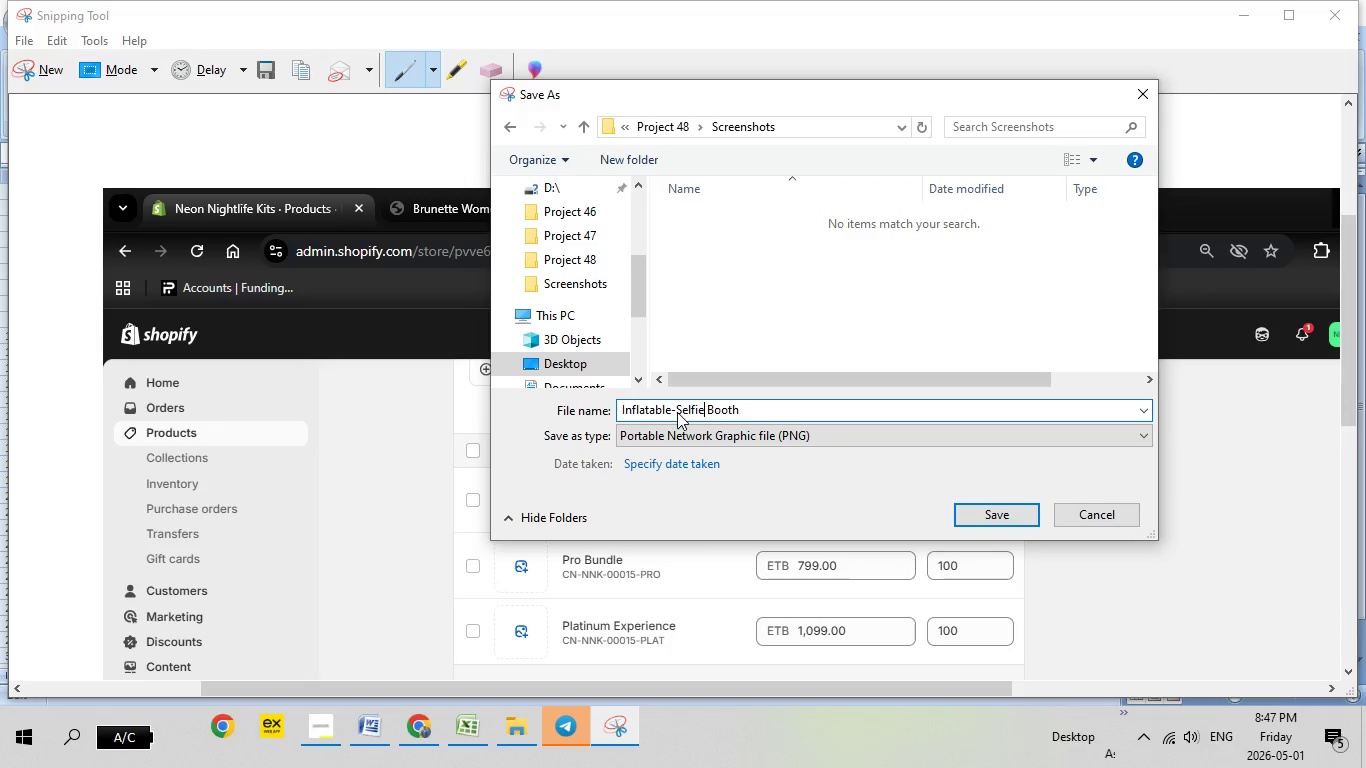 
key(ArrowRight)
 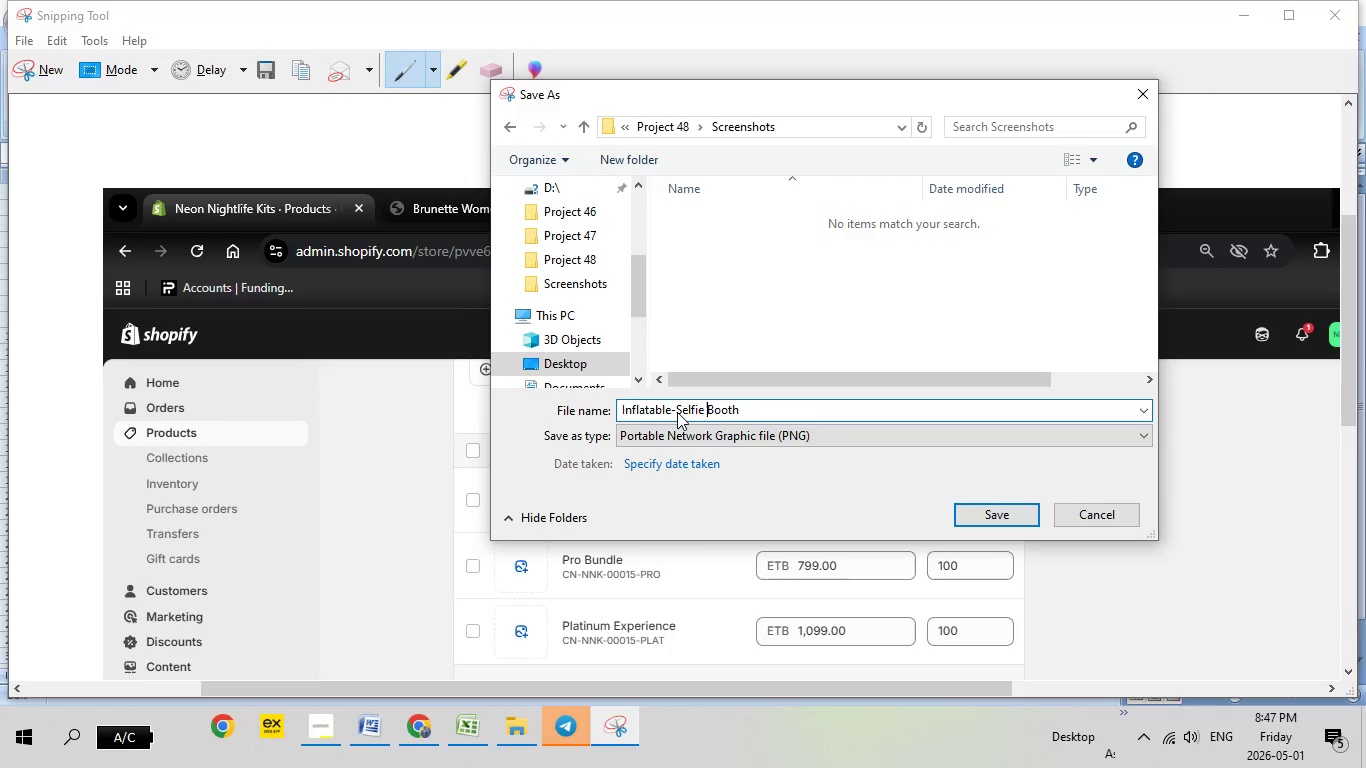 
key(ArrowRight)
 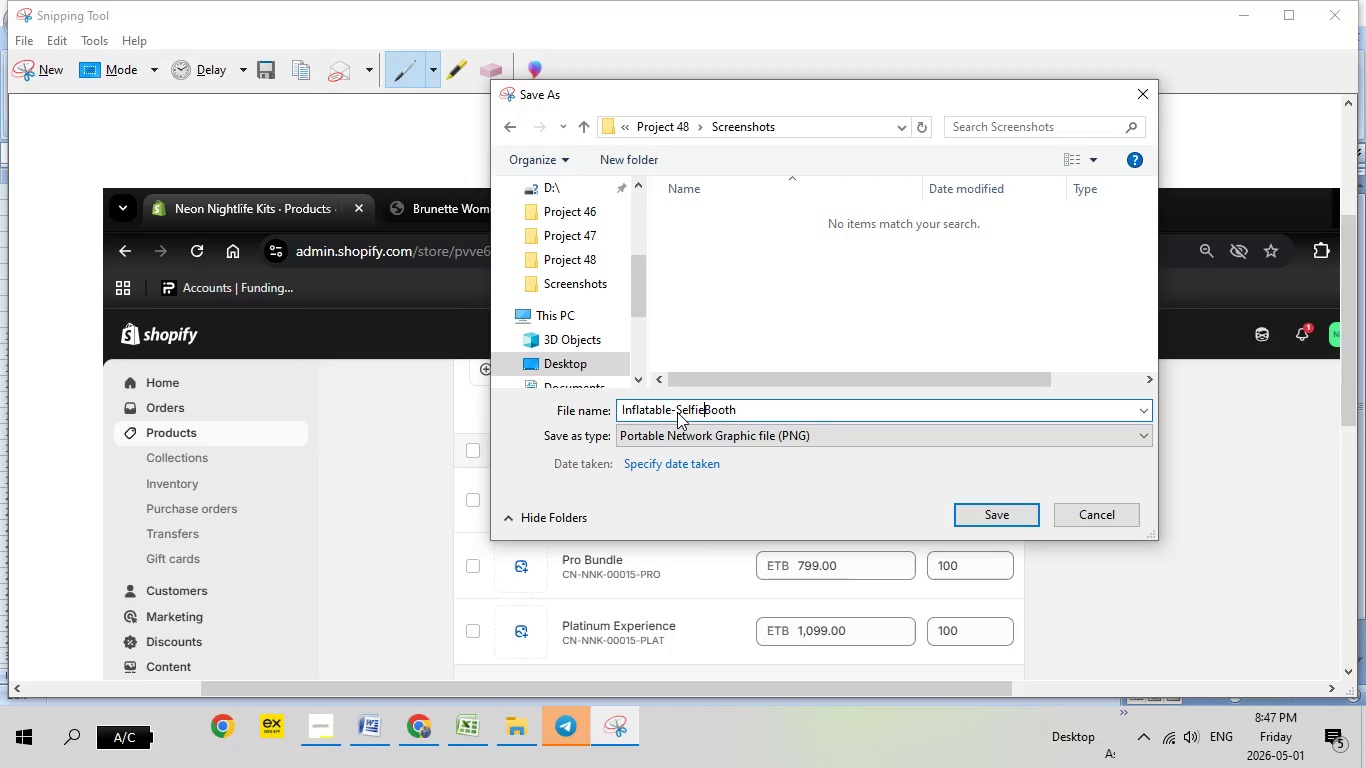 
key(Backspace)
type(--variant)
 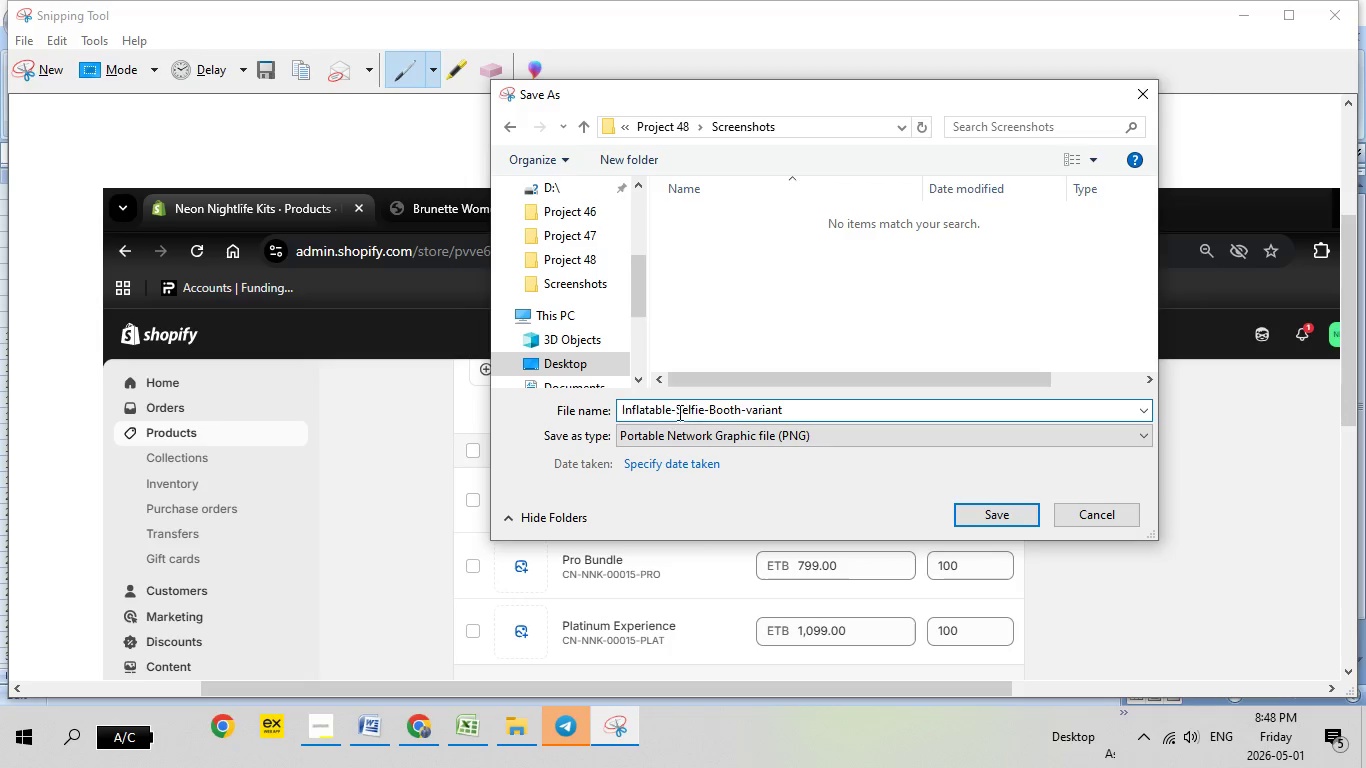 
hold_key(key=ArrowRight, duration=0.75)
 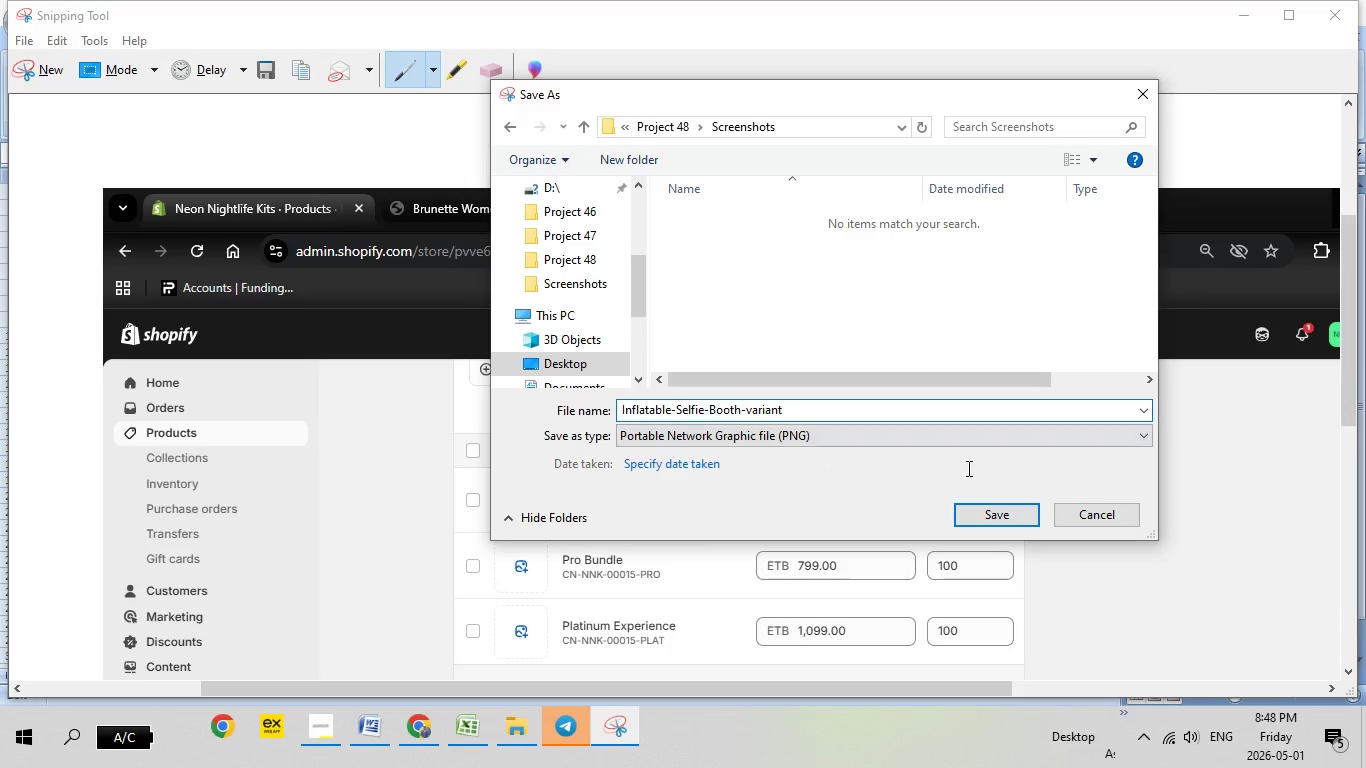 
left_click([1016, 511])
 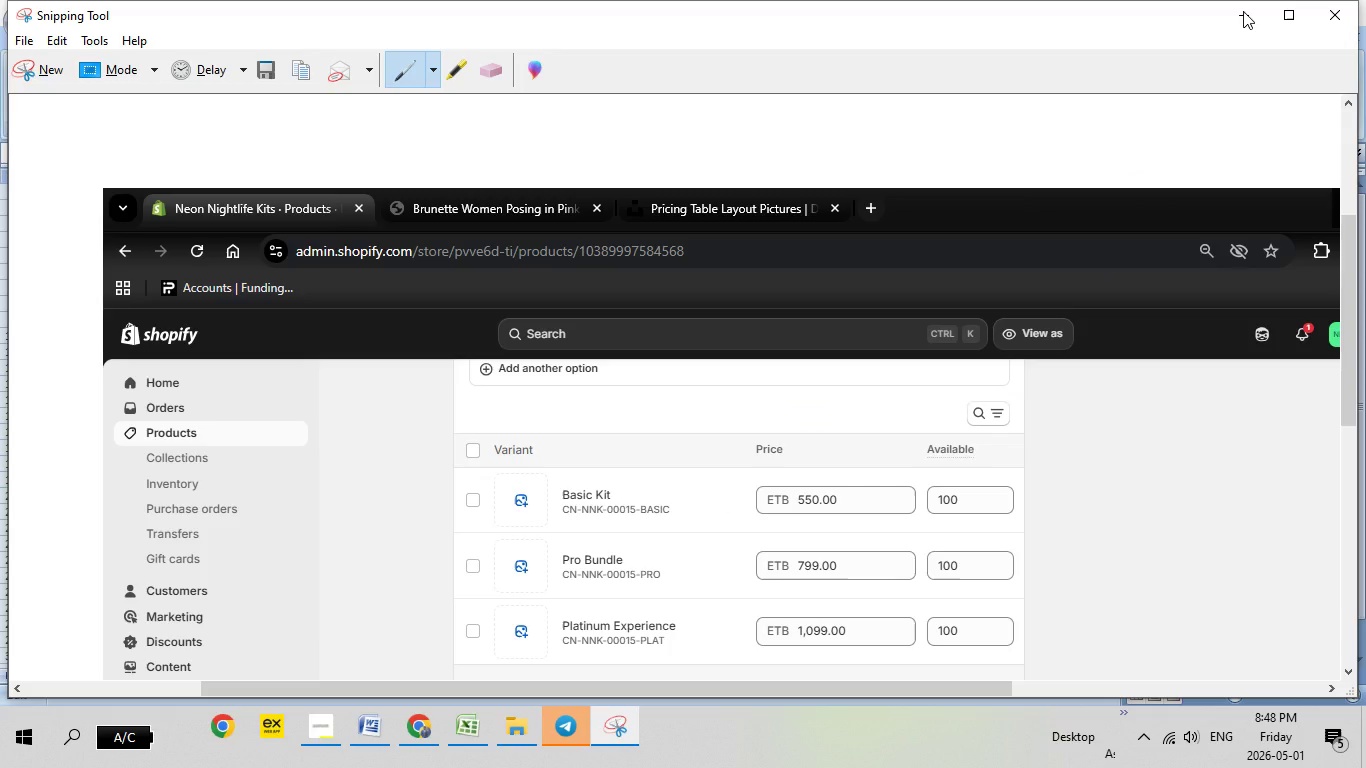 
left_click([1243, 11])
 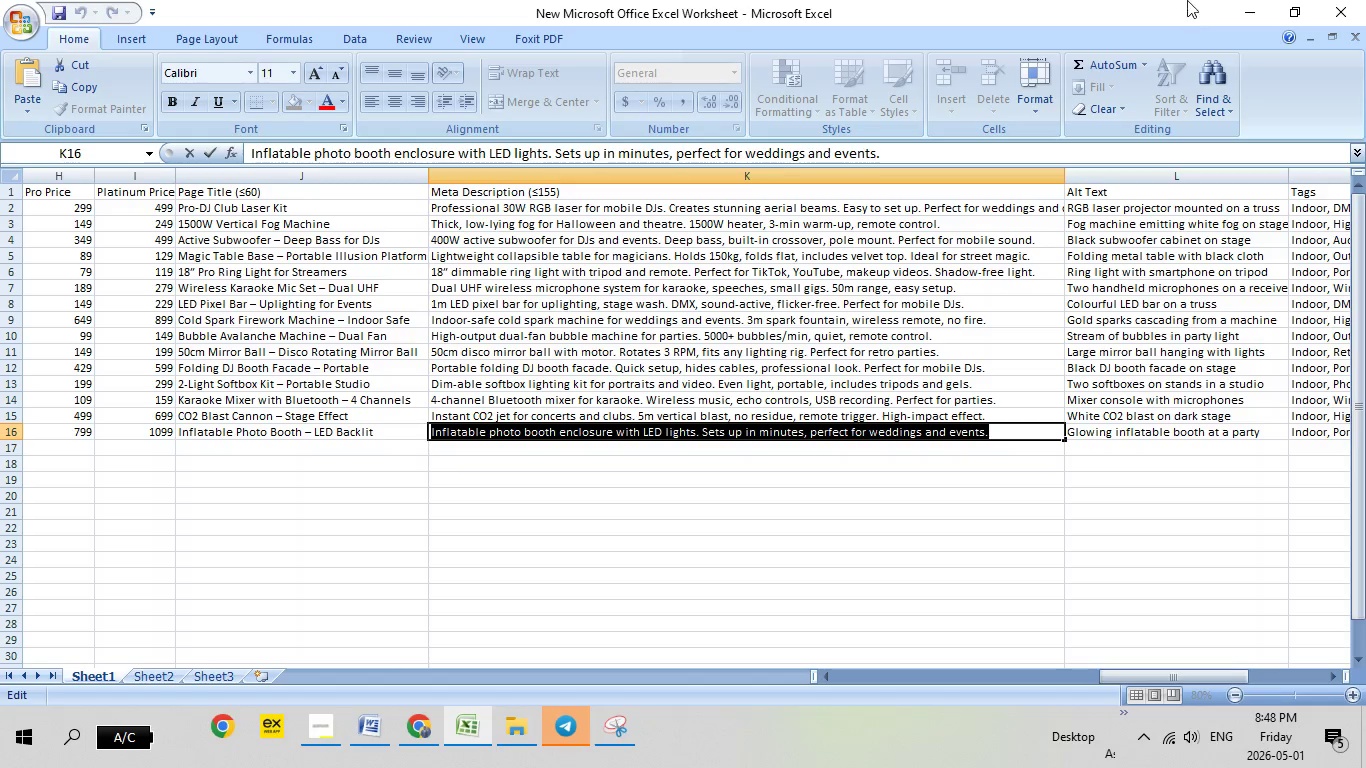 
left_click([1248, 7])
 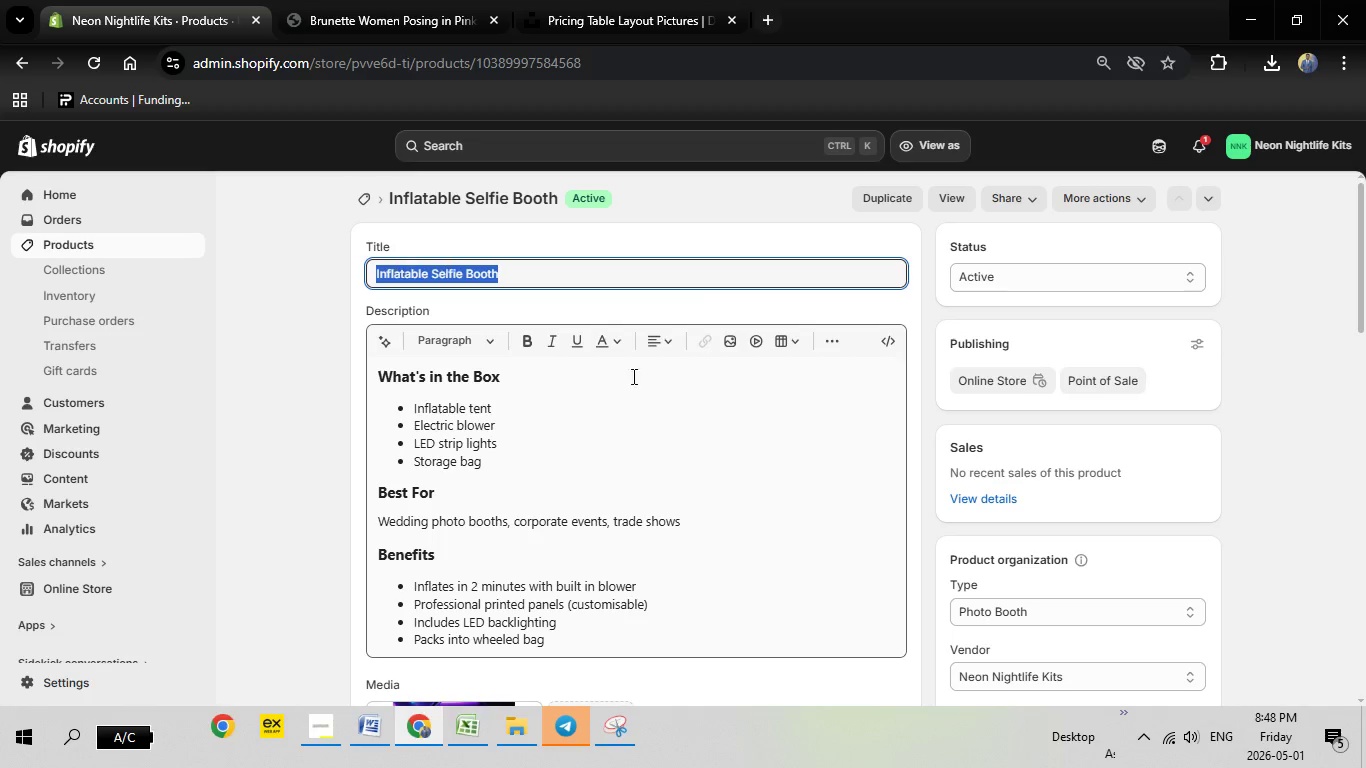 
scroll: coordinate [883, 530], scroll_direction: down, amount: 23.0
 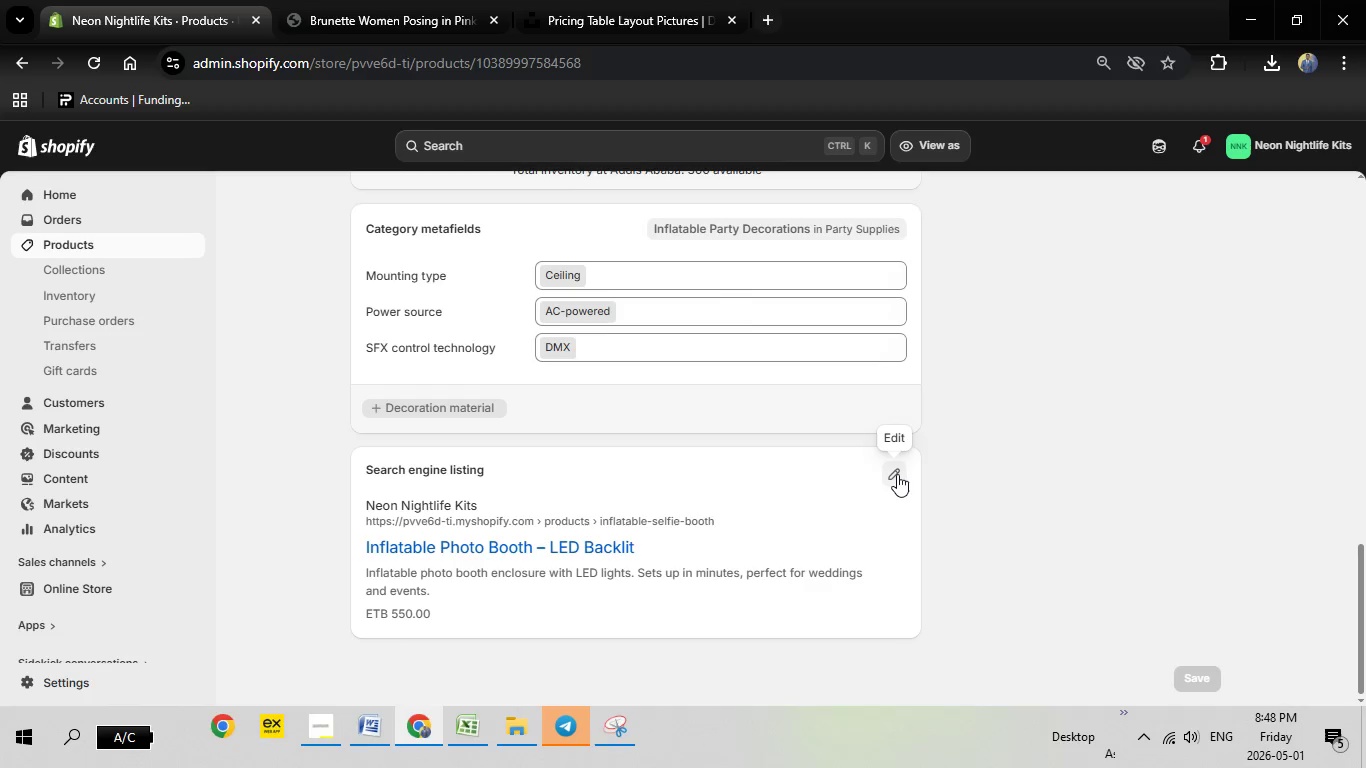 
left_click([897, 474])
 